 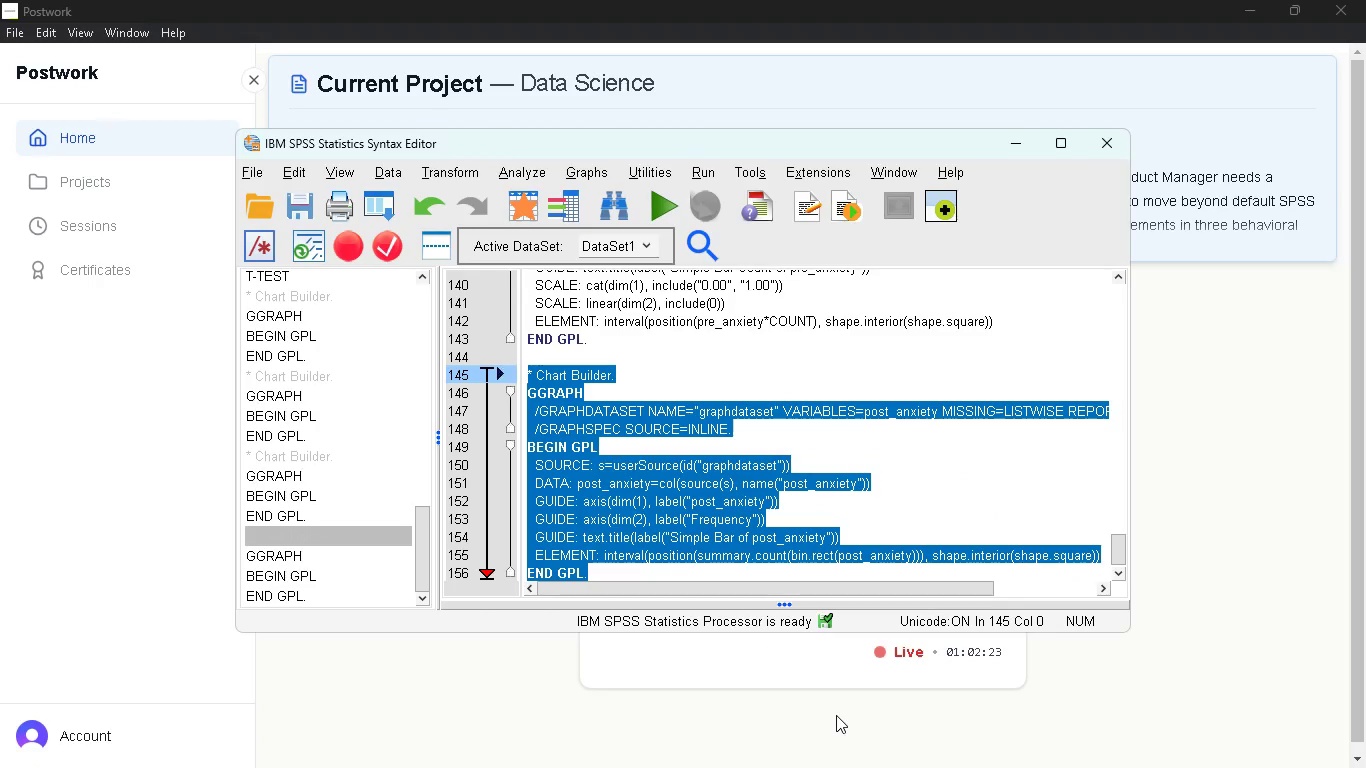 
left_click([924, 645])
 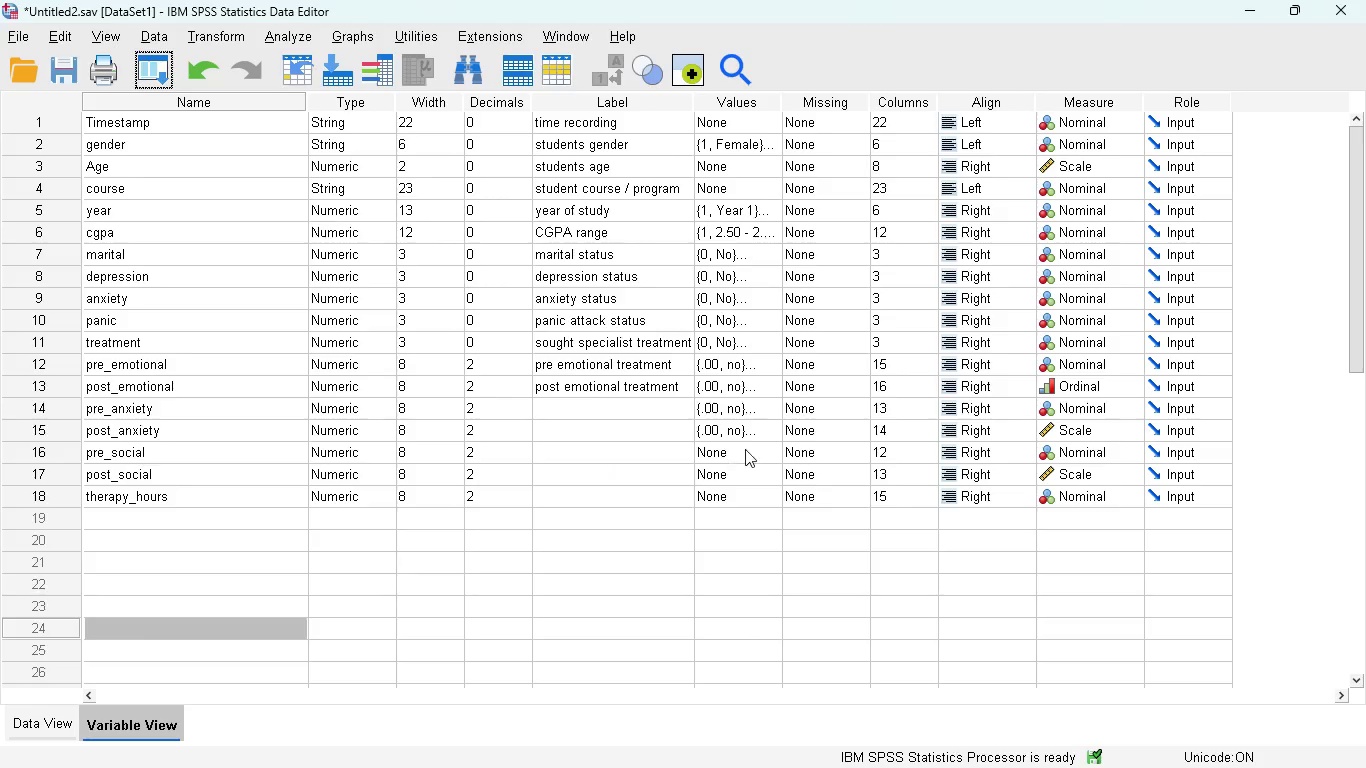 
wait(12.31)
 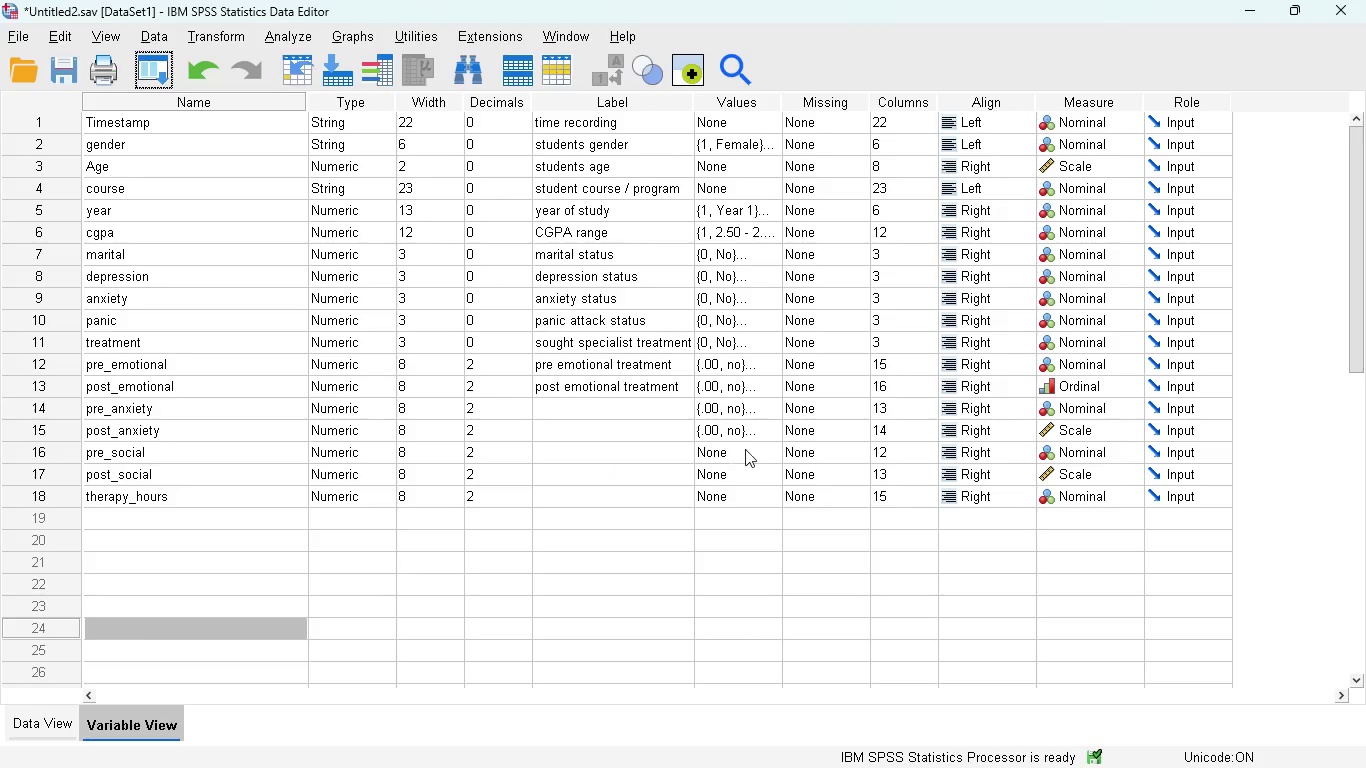 
left_click([47, 725])
 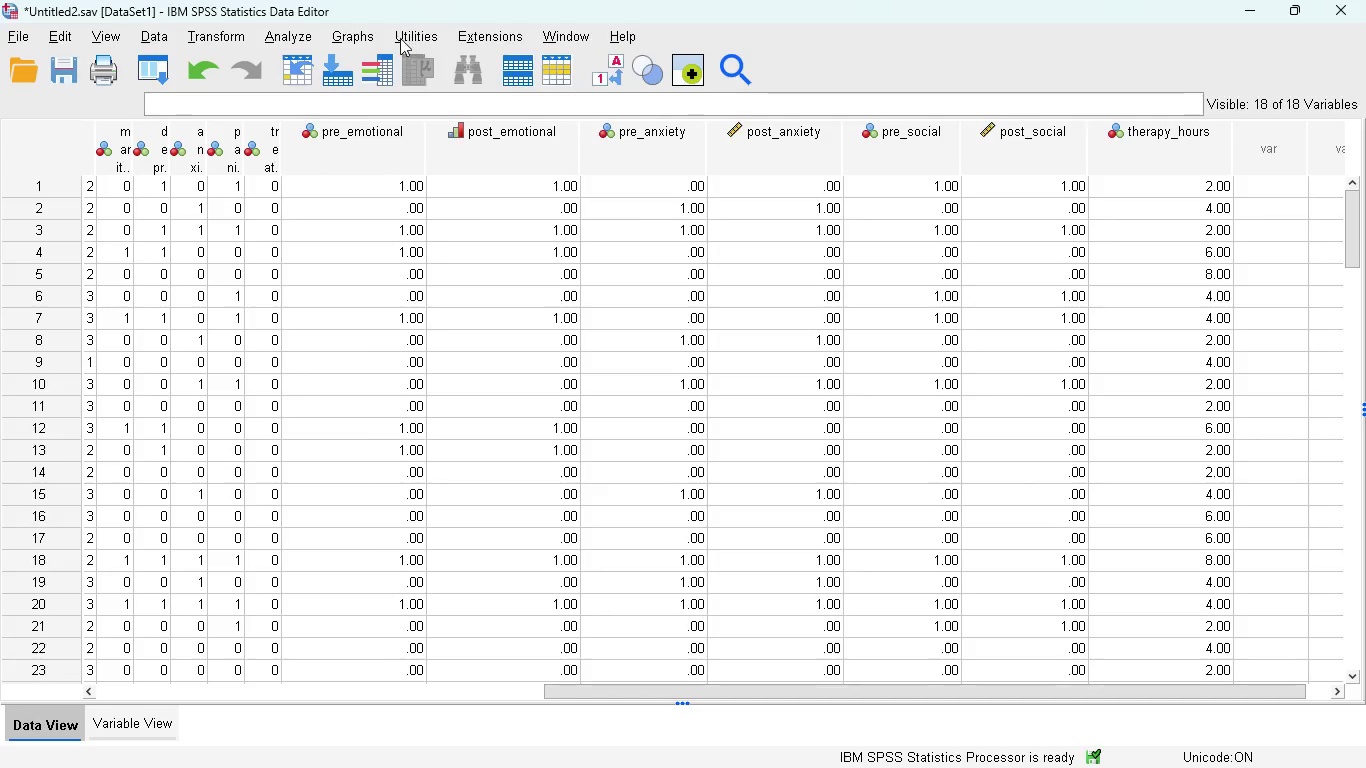 
left_click([349, 32])
 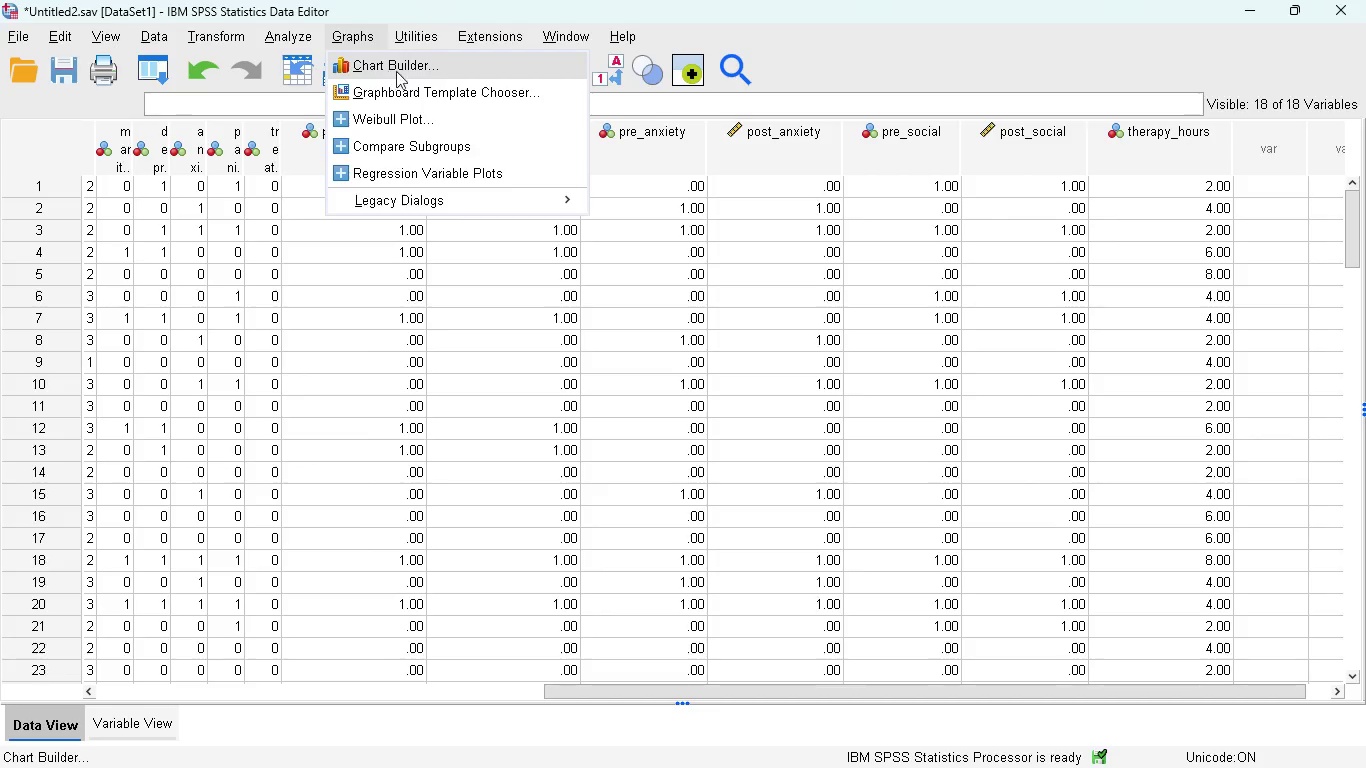 
left_click([412, 69])
 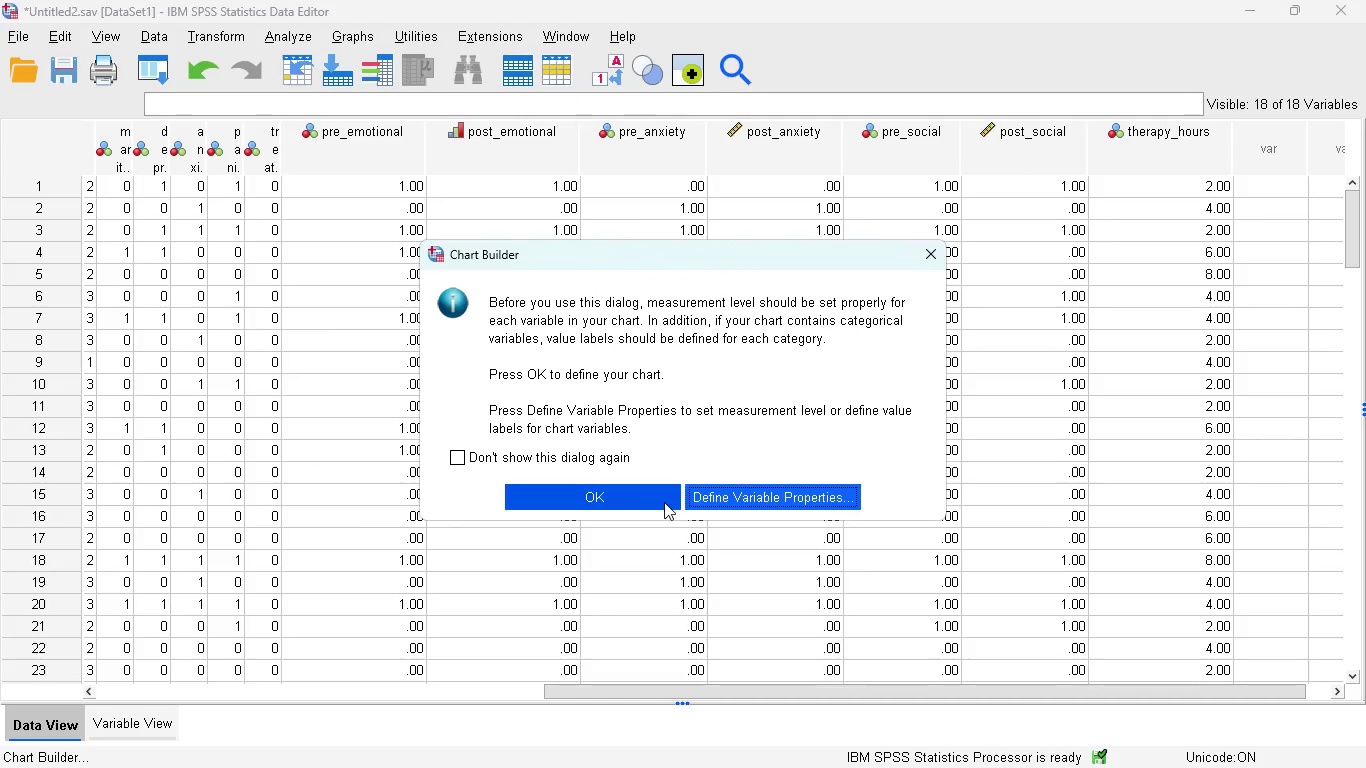 
left_click([647, 501])
 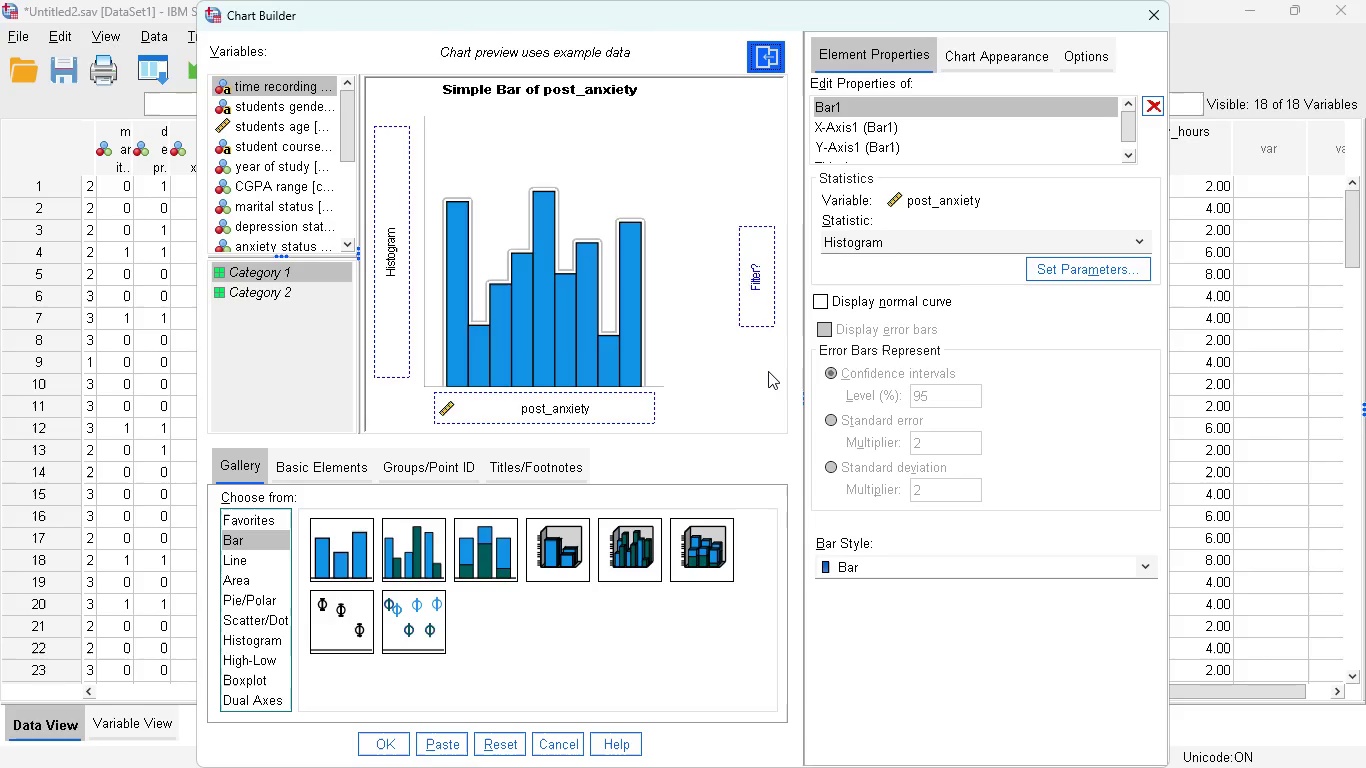 
wait(34.19)
 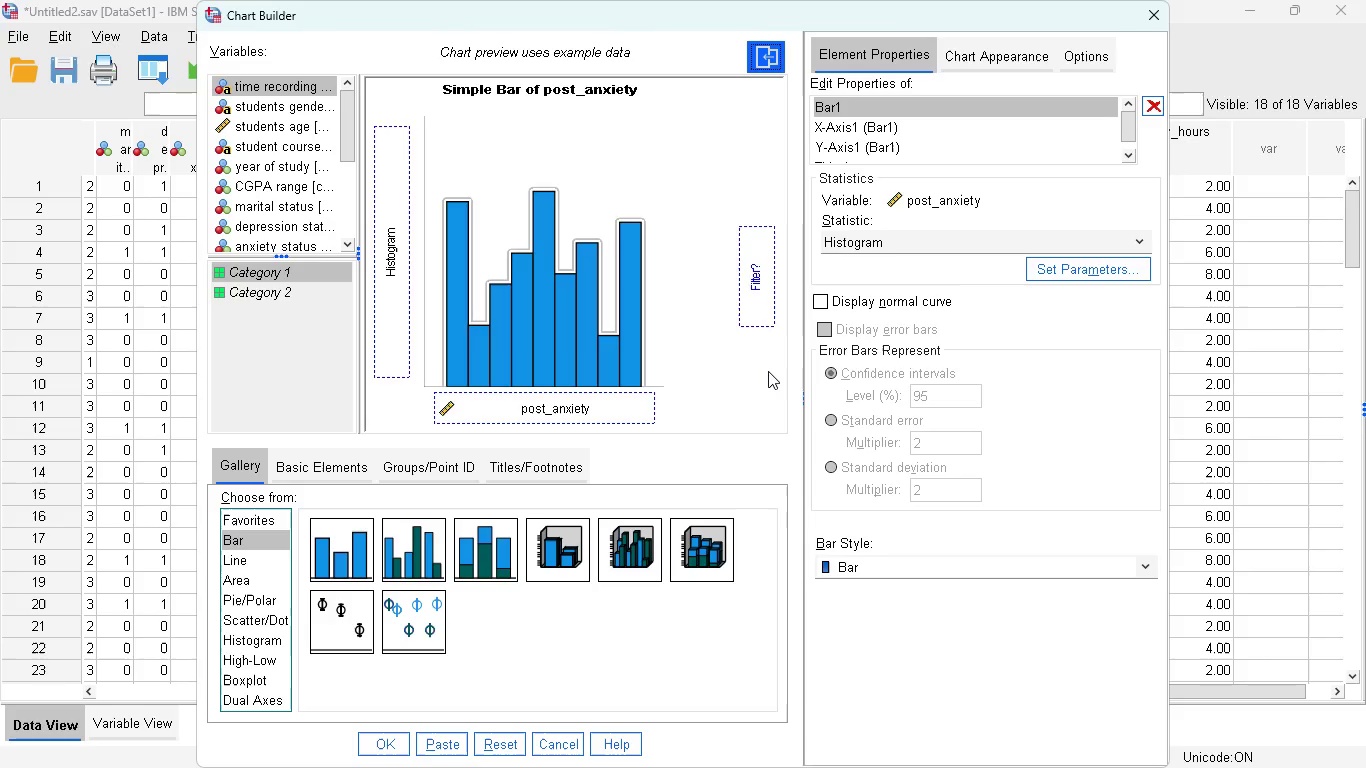 
left_click([253, 616])
 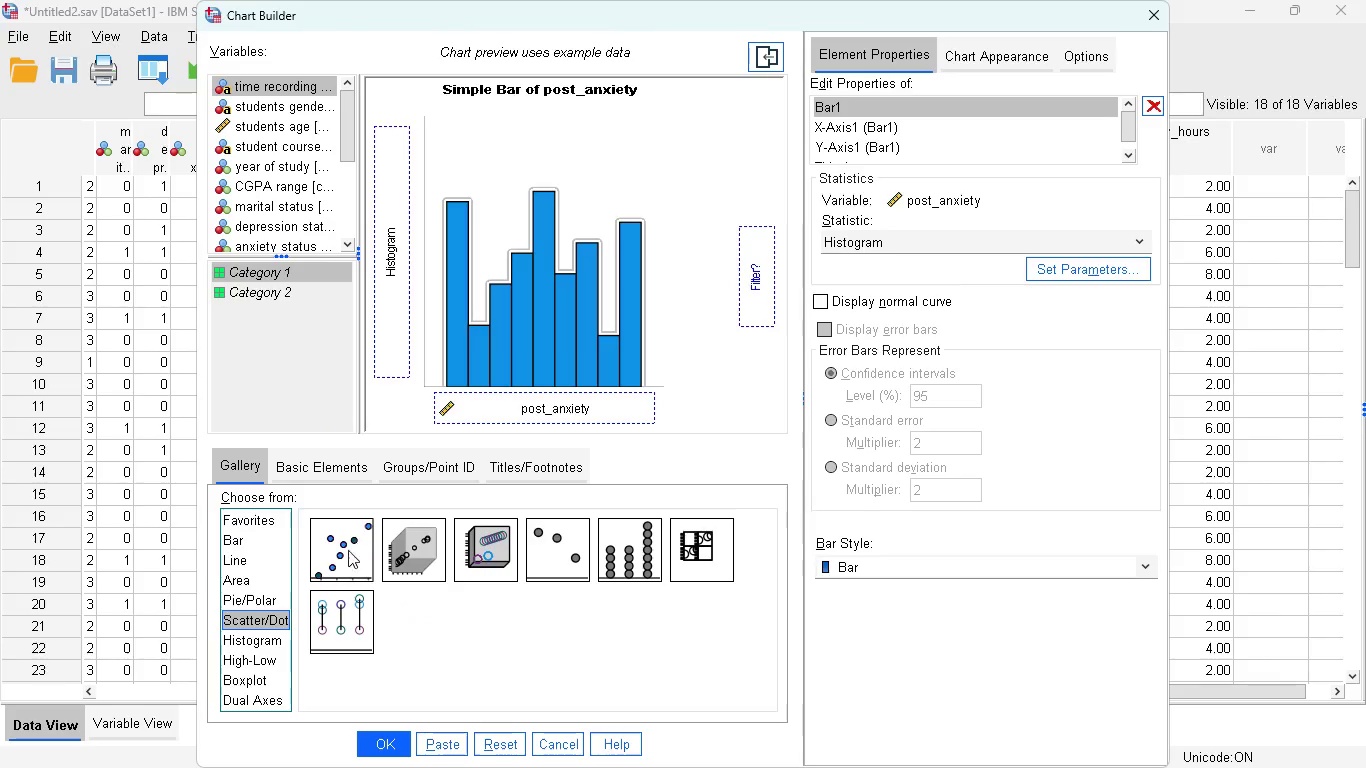 
left_click_drag(start_coordinate=[344, 557], to_coordinate=[533, 314])
 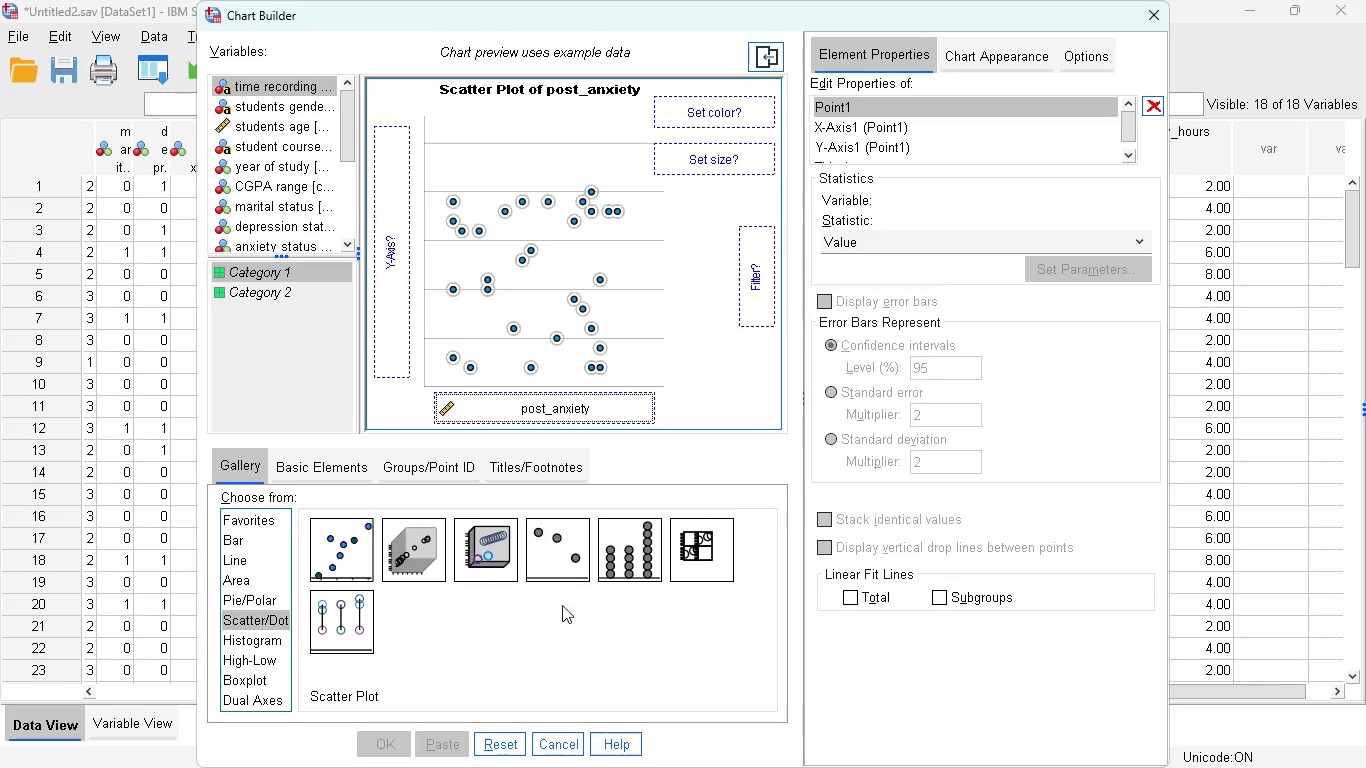 
wait(5.42)
 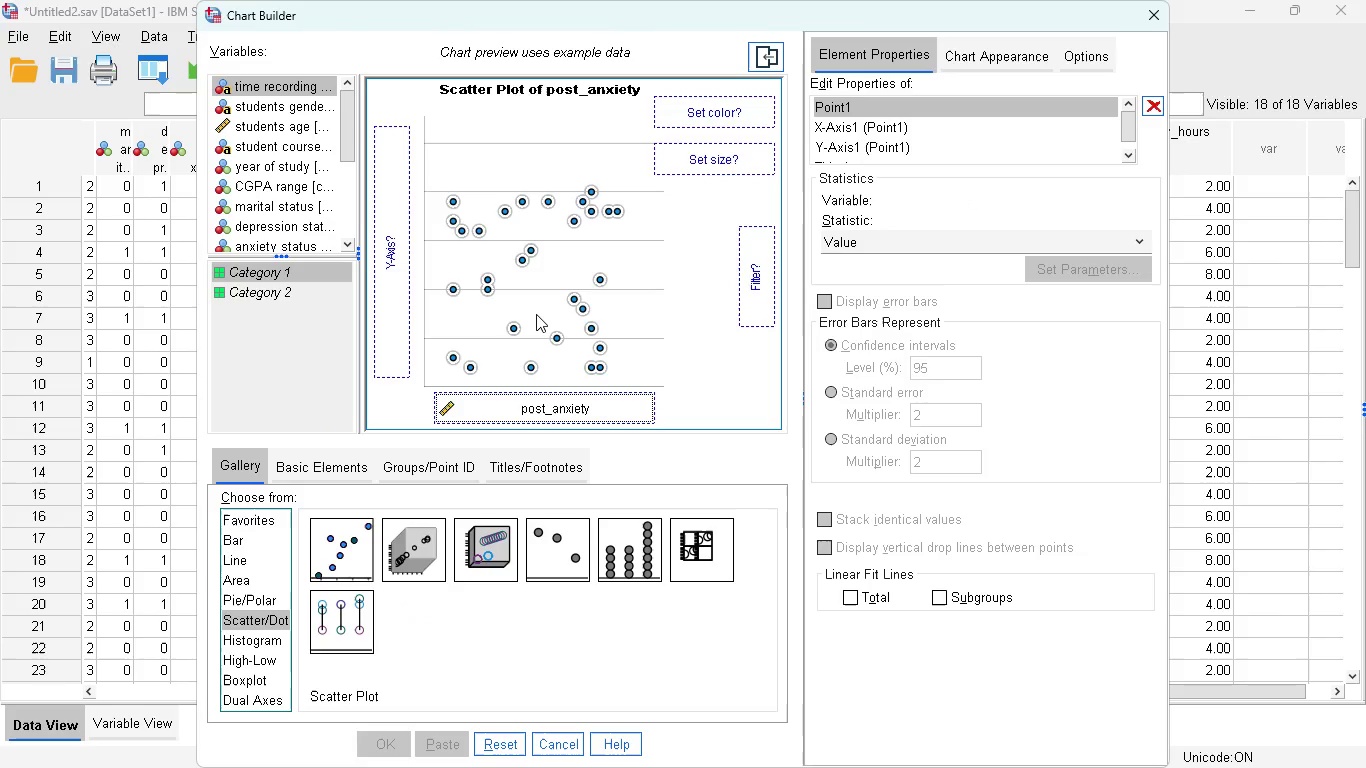 
mouse_move([599, 543])
 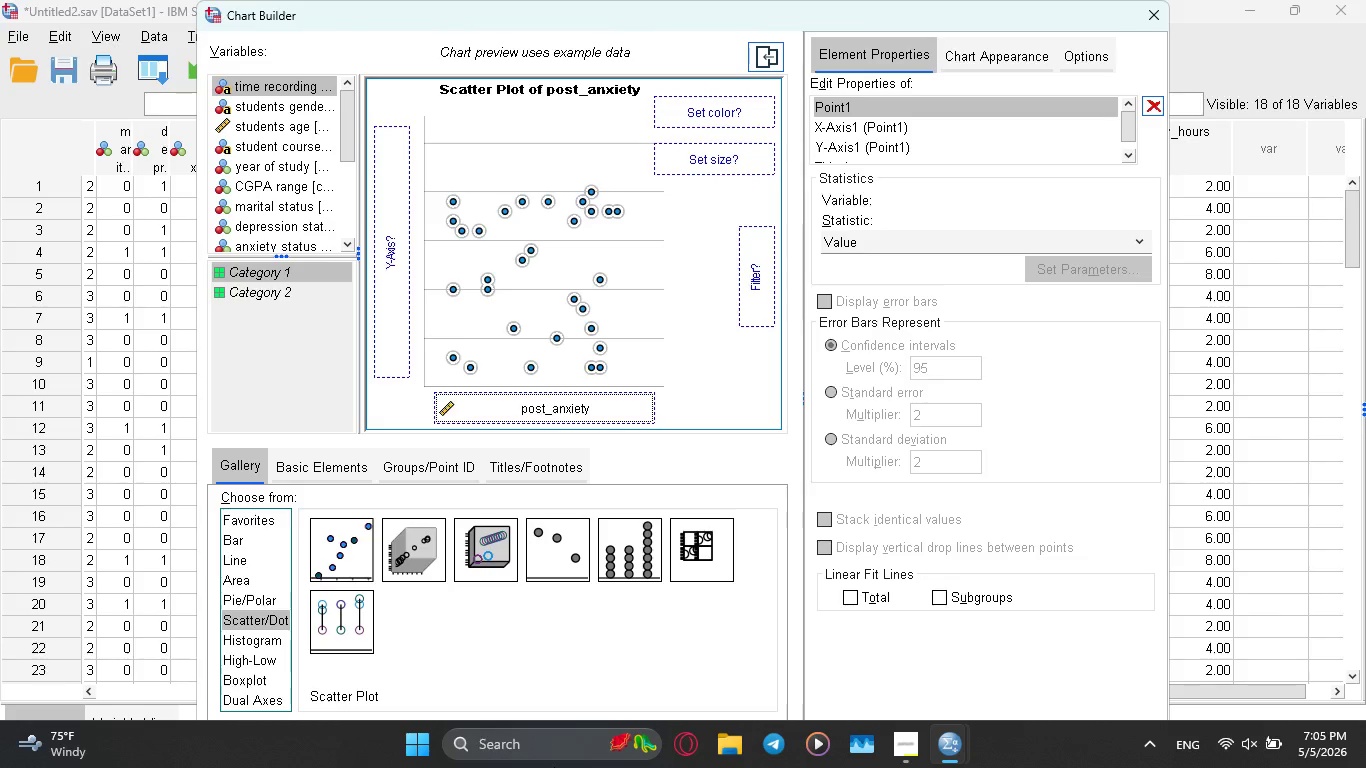 
wait(11.6)
 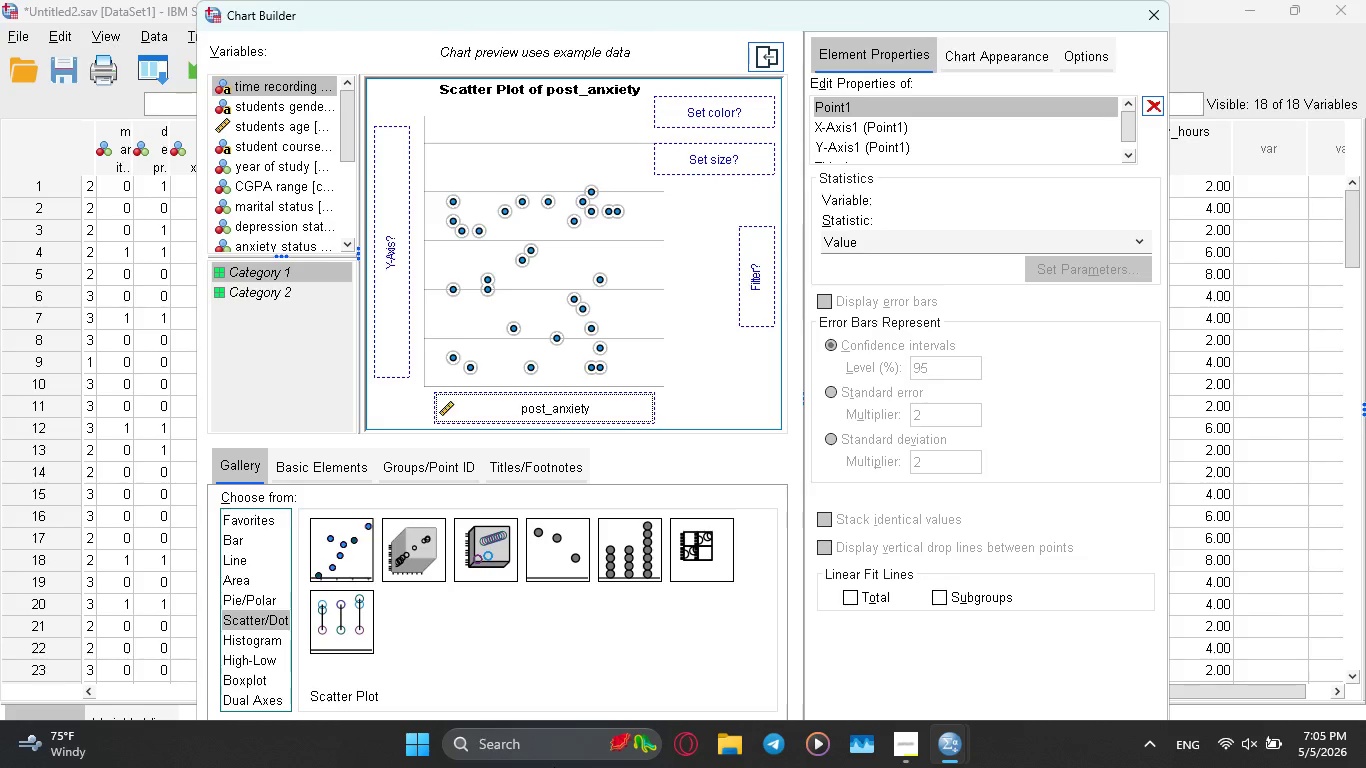 
scroll: coordinate [283, 219], scroll_direction: down, amount: 5.0
 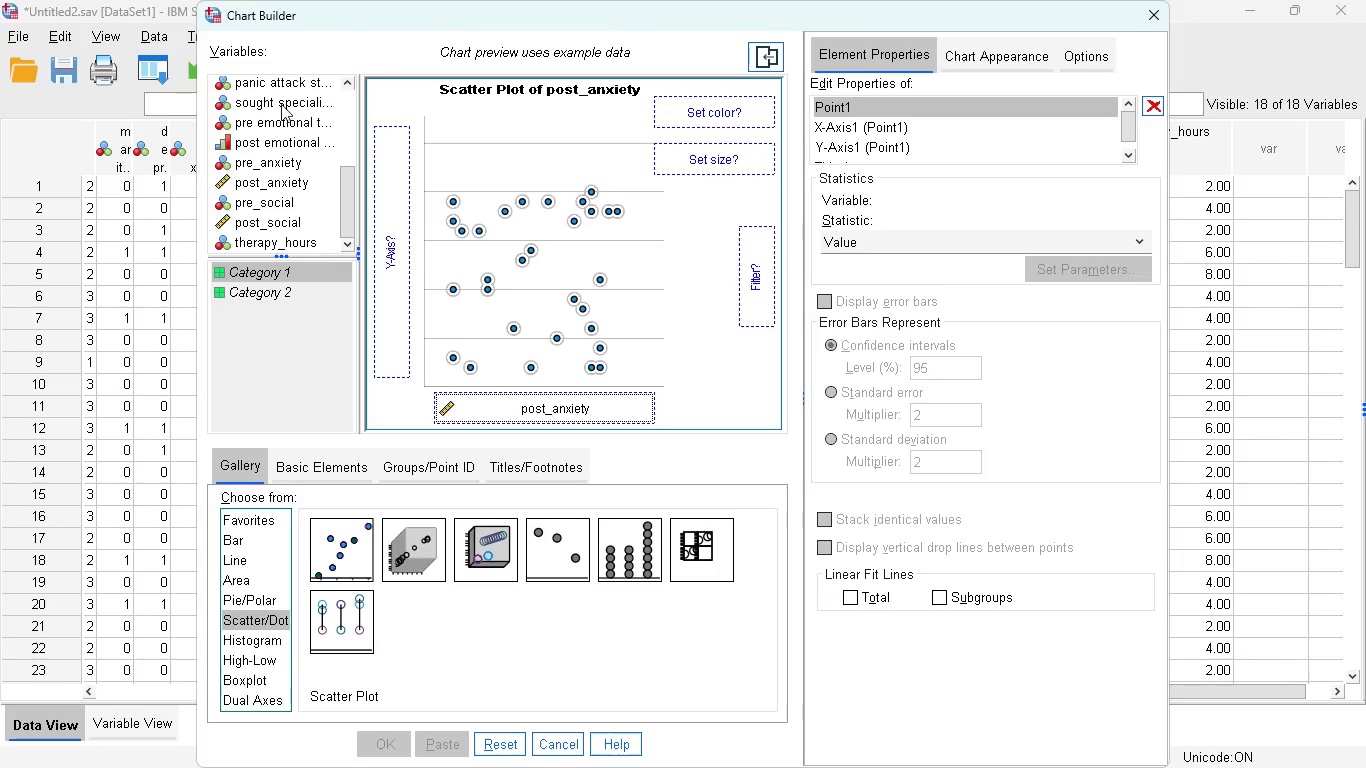 
scroll: coordinate [281, 104], scroll_direction: up, amount: 1.0
 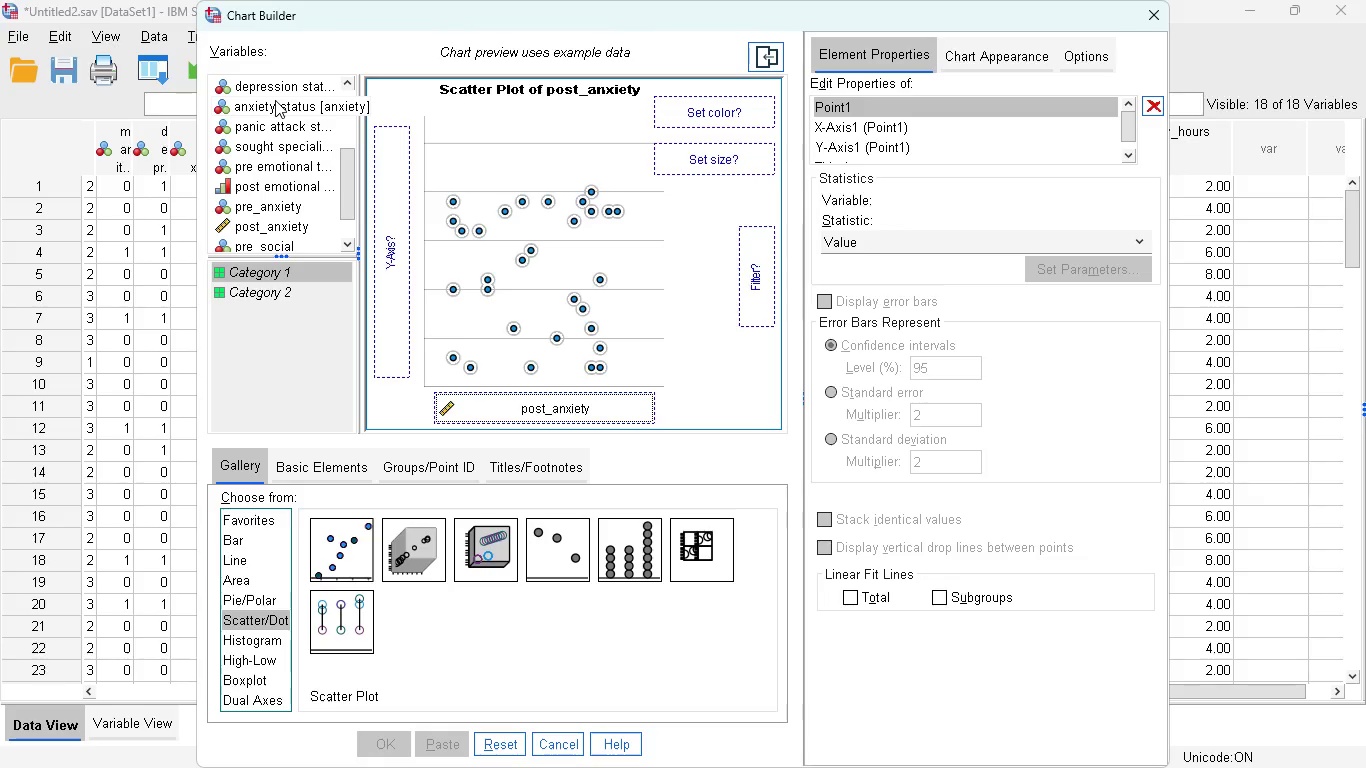 
mouse_move([274, 149])
 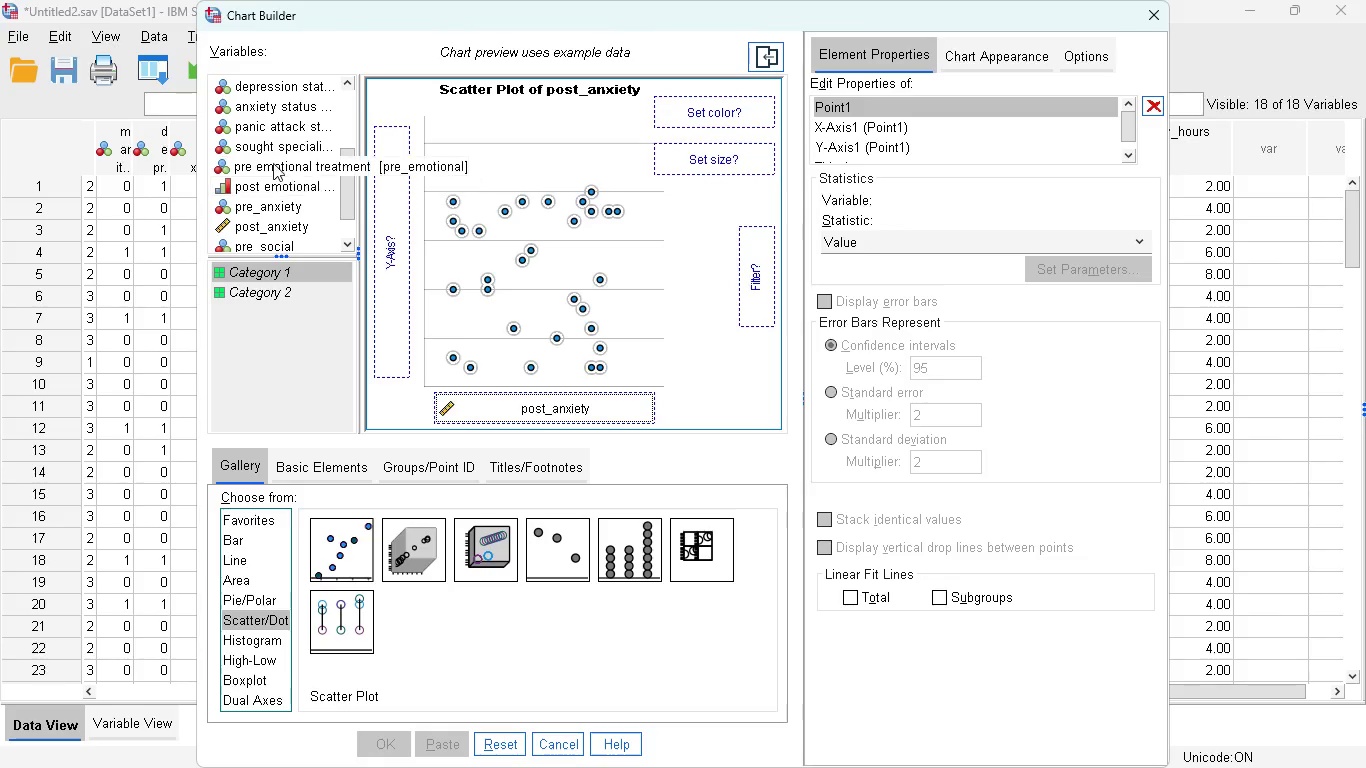 
scroll: coordinate [263, 106], scroll_direction: up, amount: 4.0
 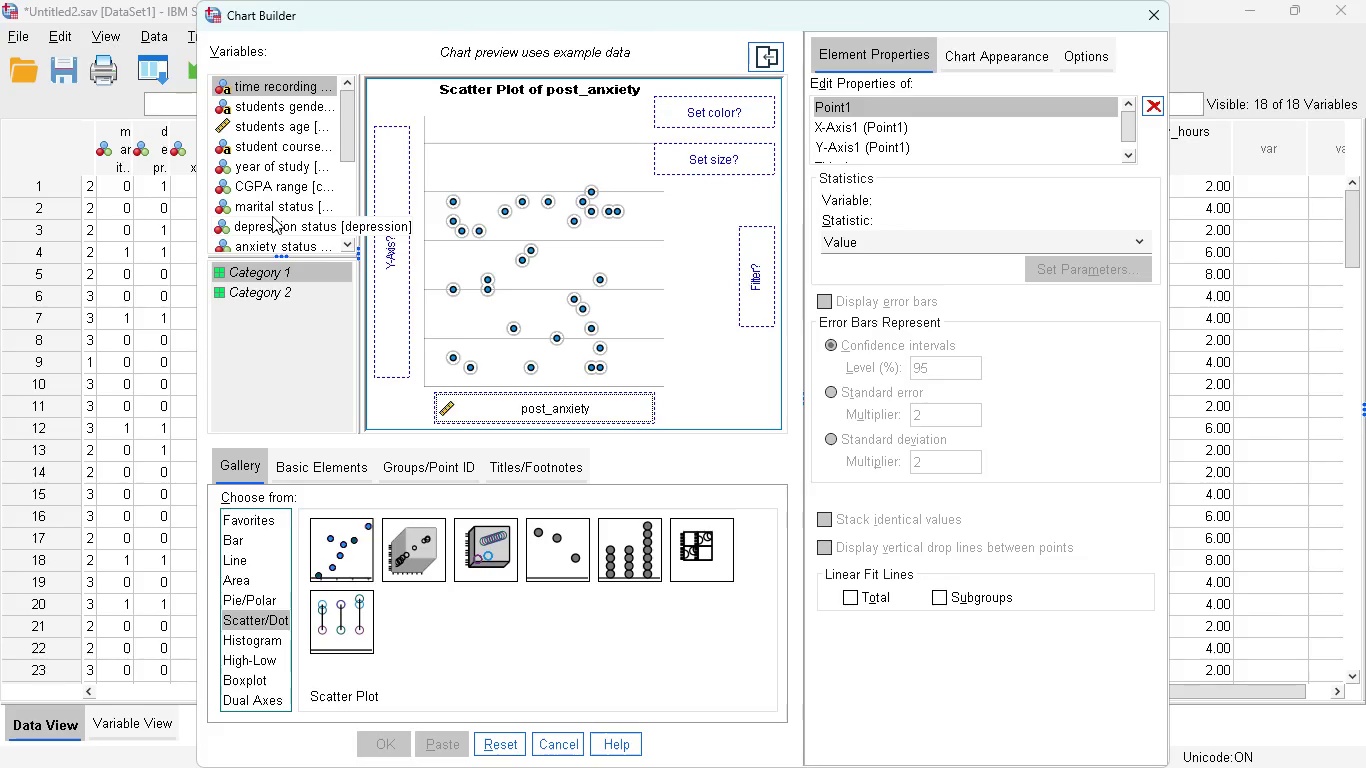 
scroll: coordinate [272, 217], scroll_direction: down, amount: 5.0
 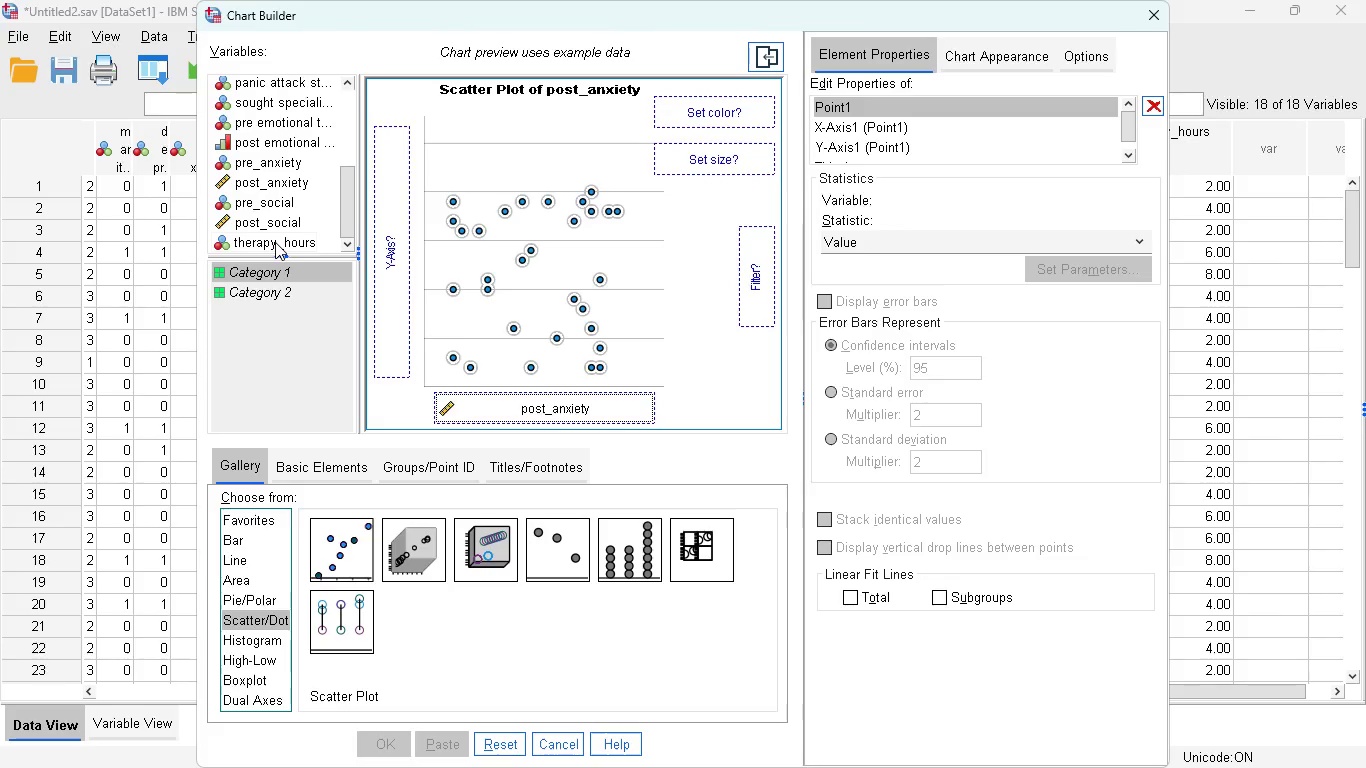 
left_click_drag(start_coordinate=[275, 242], to_coordinate=[508, 400])
 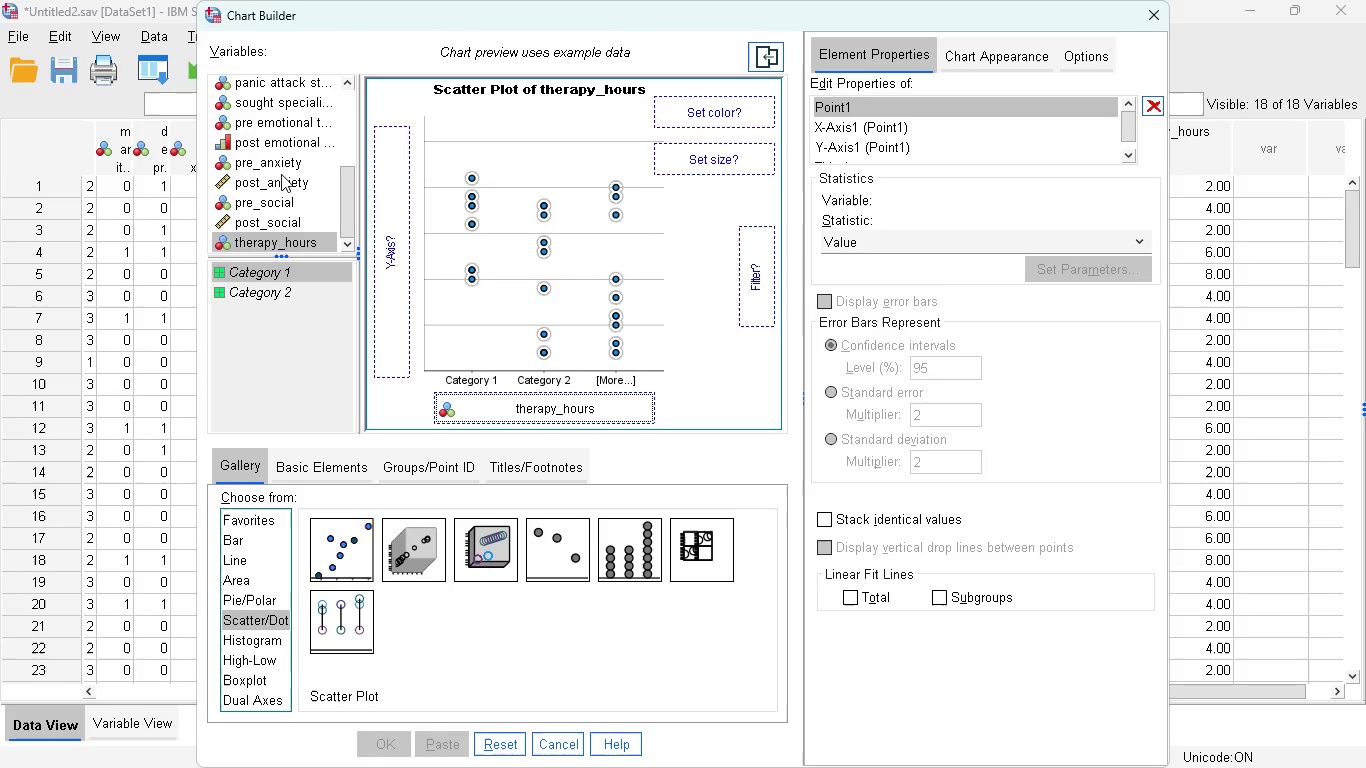 
left_click_drag(start_coordinate=[263, 121], to_coordinate=[382, 248])
 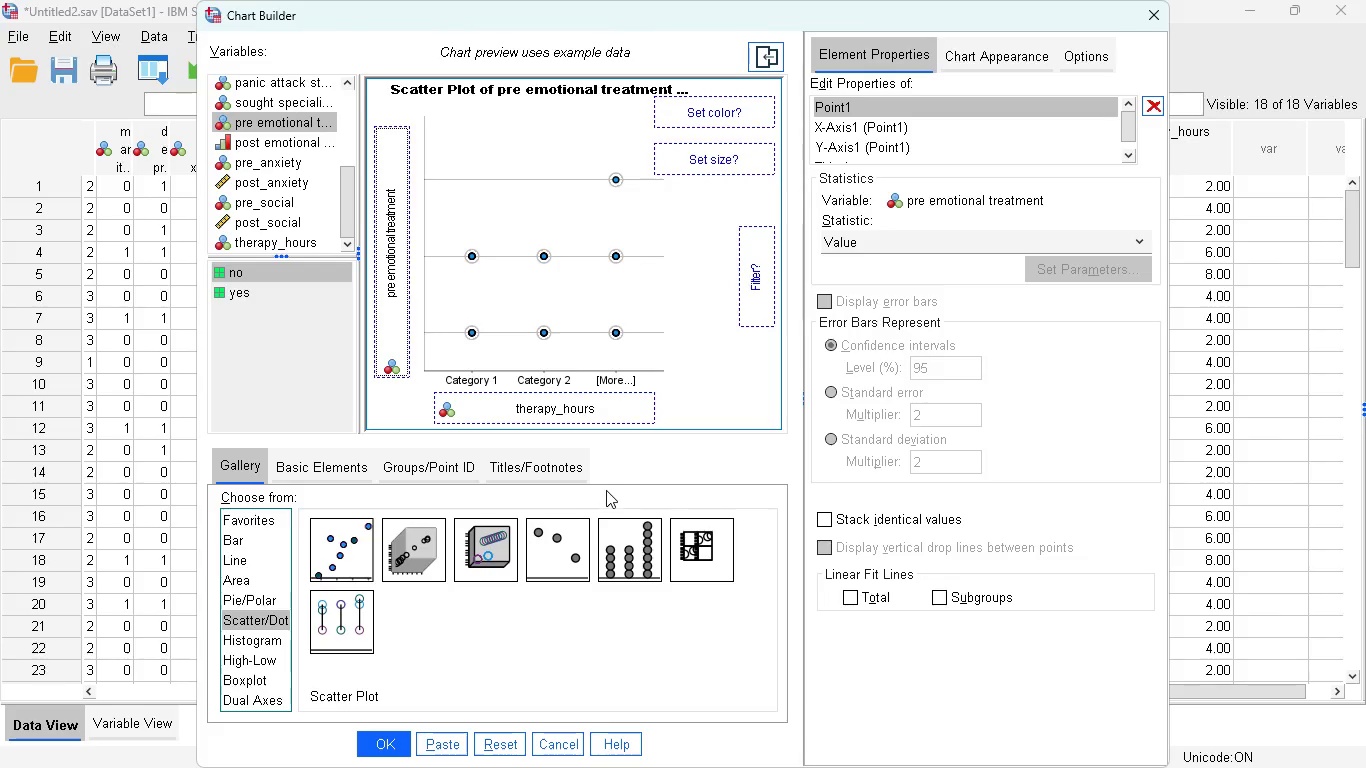 
wait(8.36)
 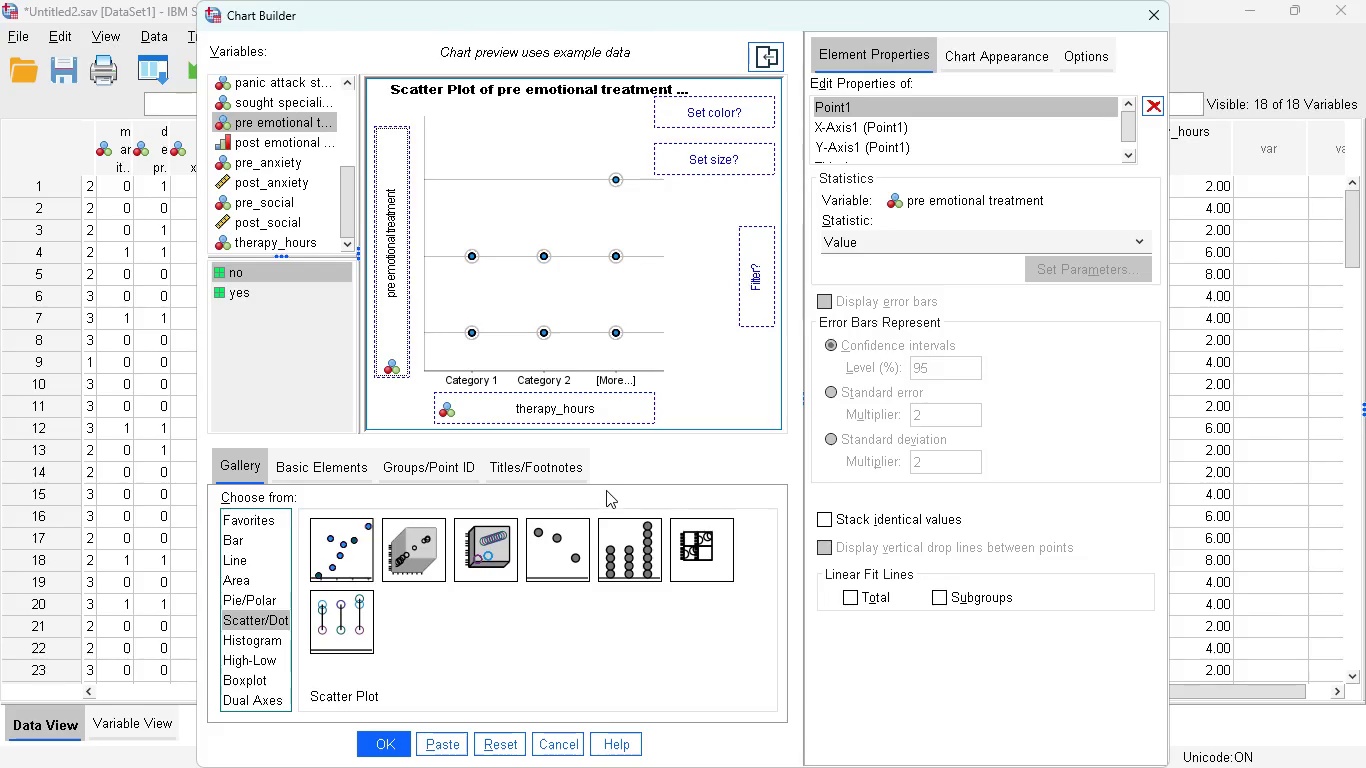 
left_click([455, 744])
 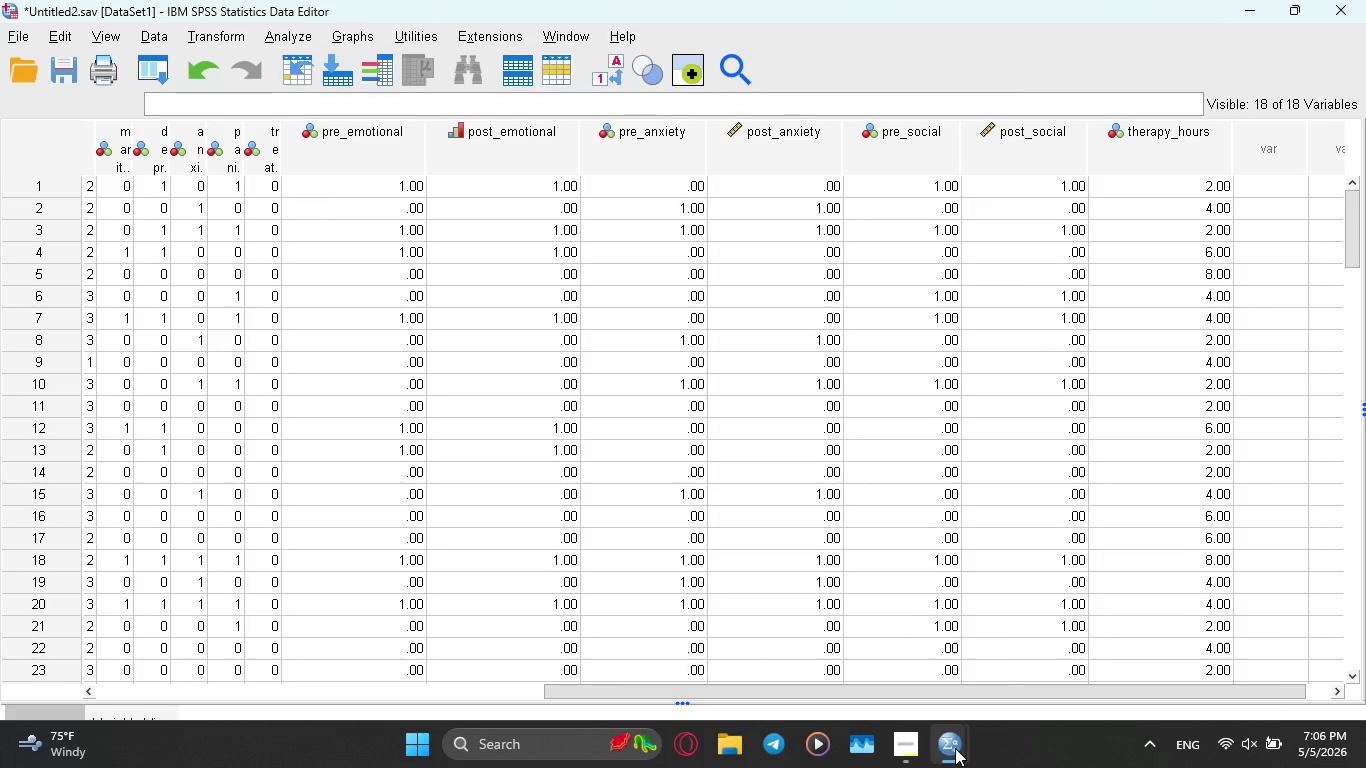 
left_click([705, 656])
 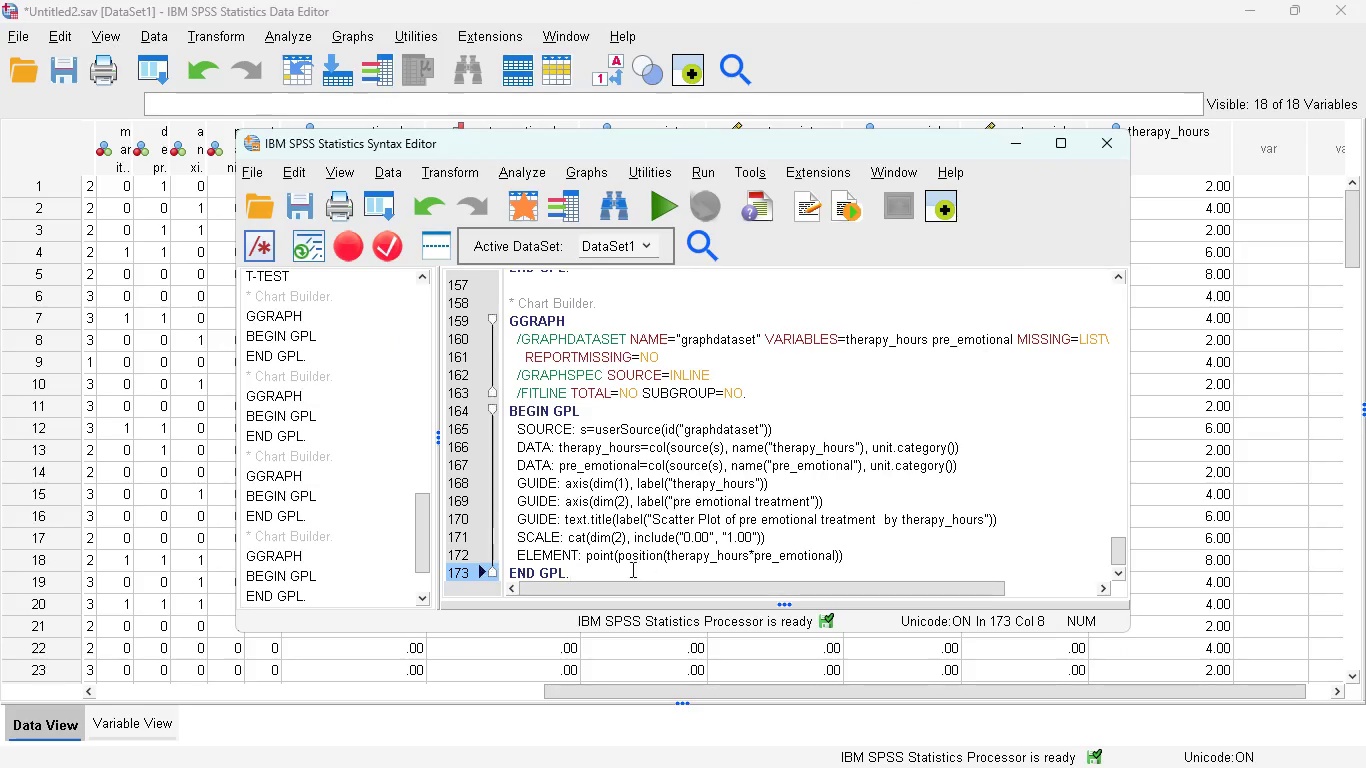 
left_click_drag(start_coordinate=[608, 569], to_coordinate=[503, 325])
 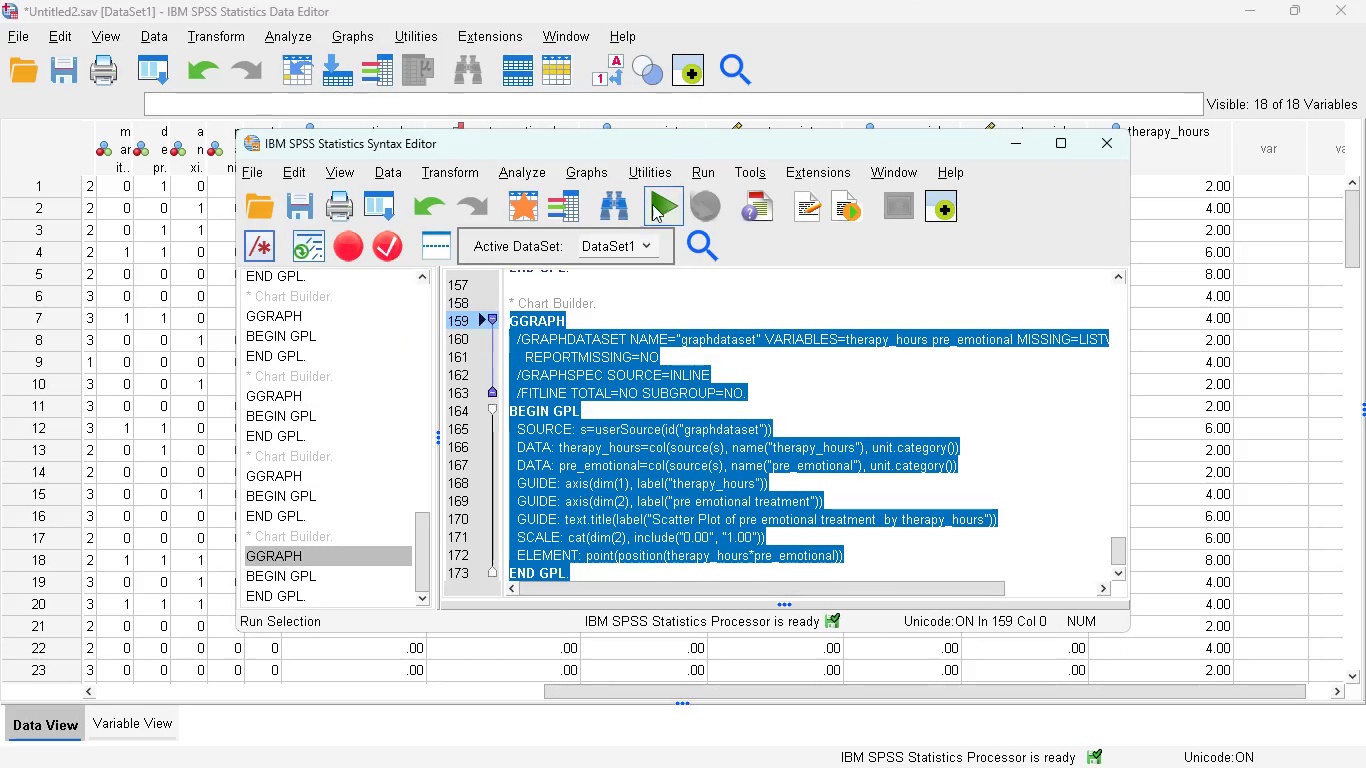 
left_click([656, 202])
 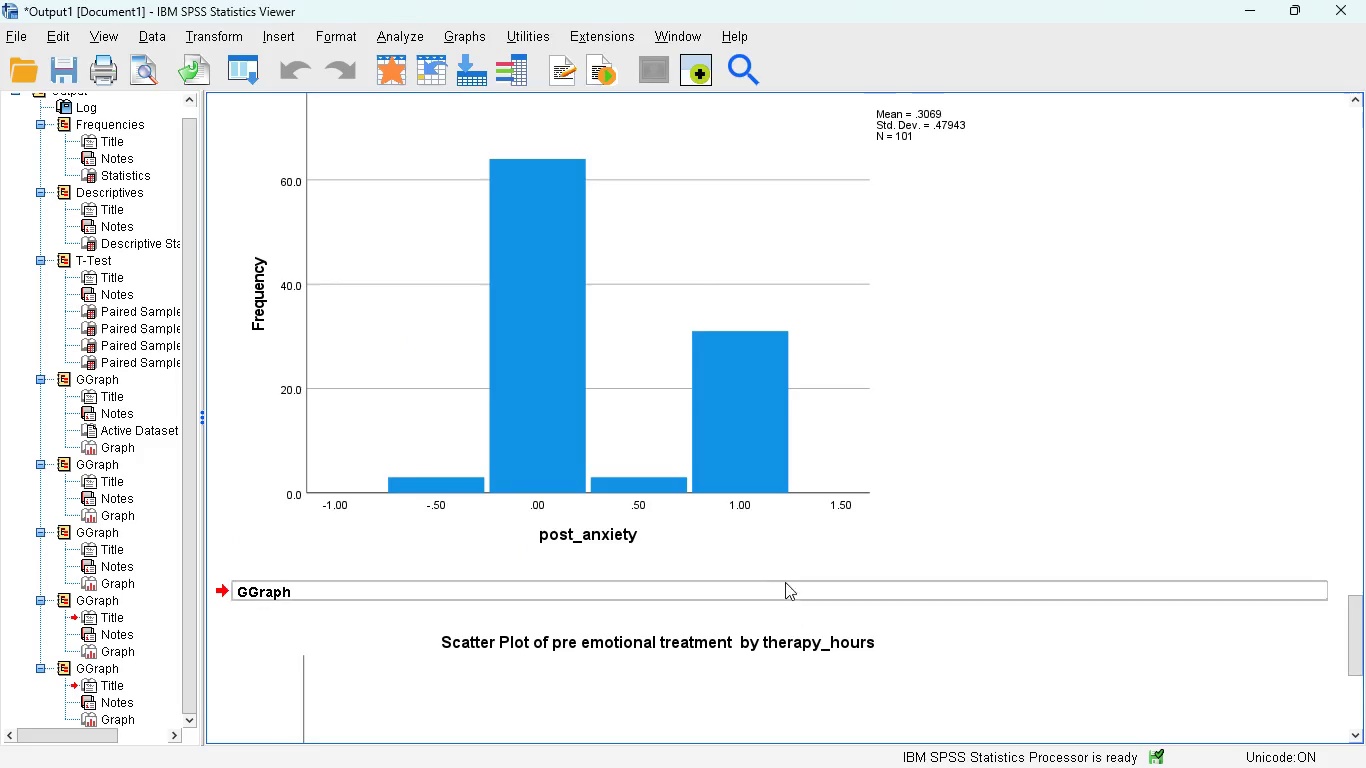 
scroll: coordinate [782, 569], scroll_direction: down, amount: 7.0
 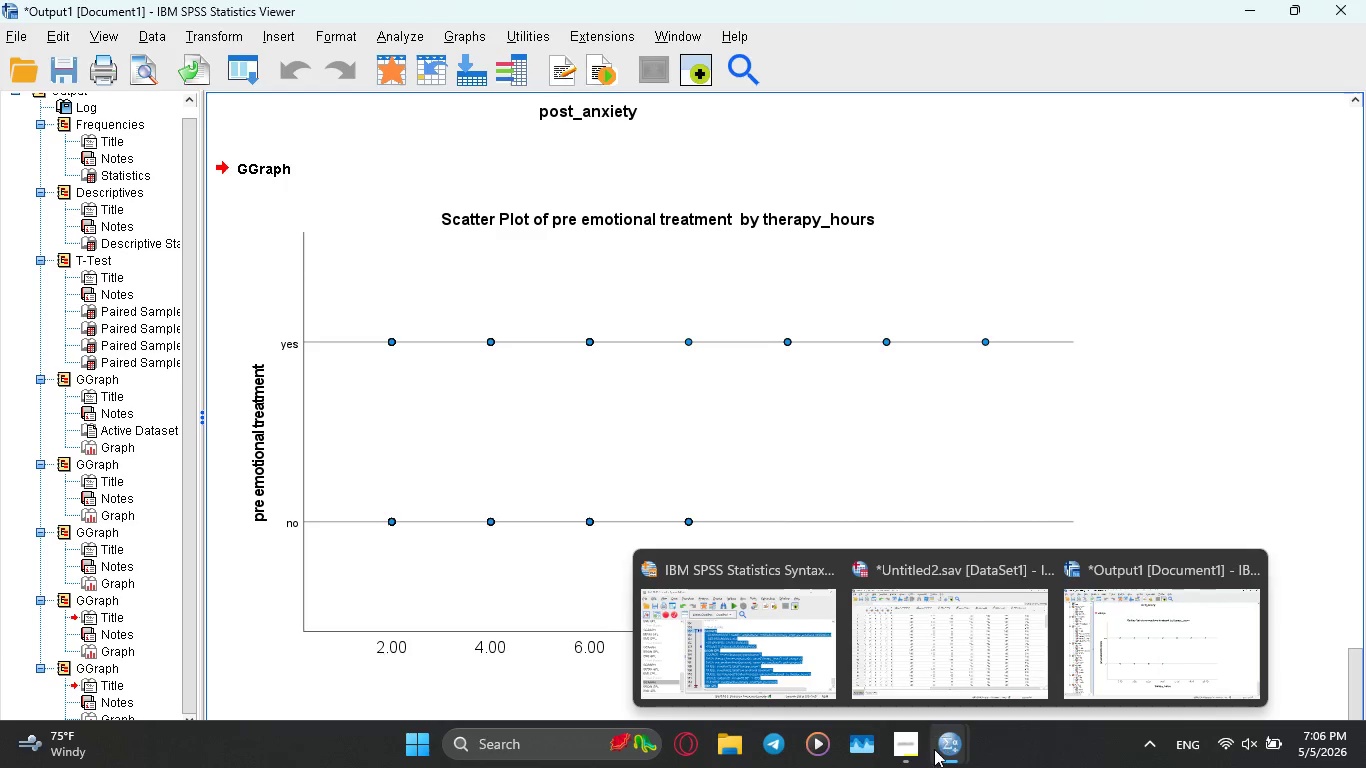 
wait(9.08)
 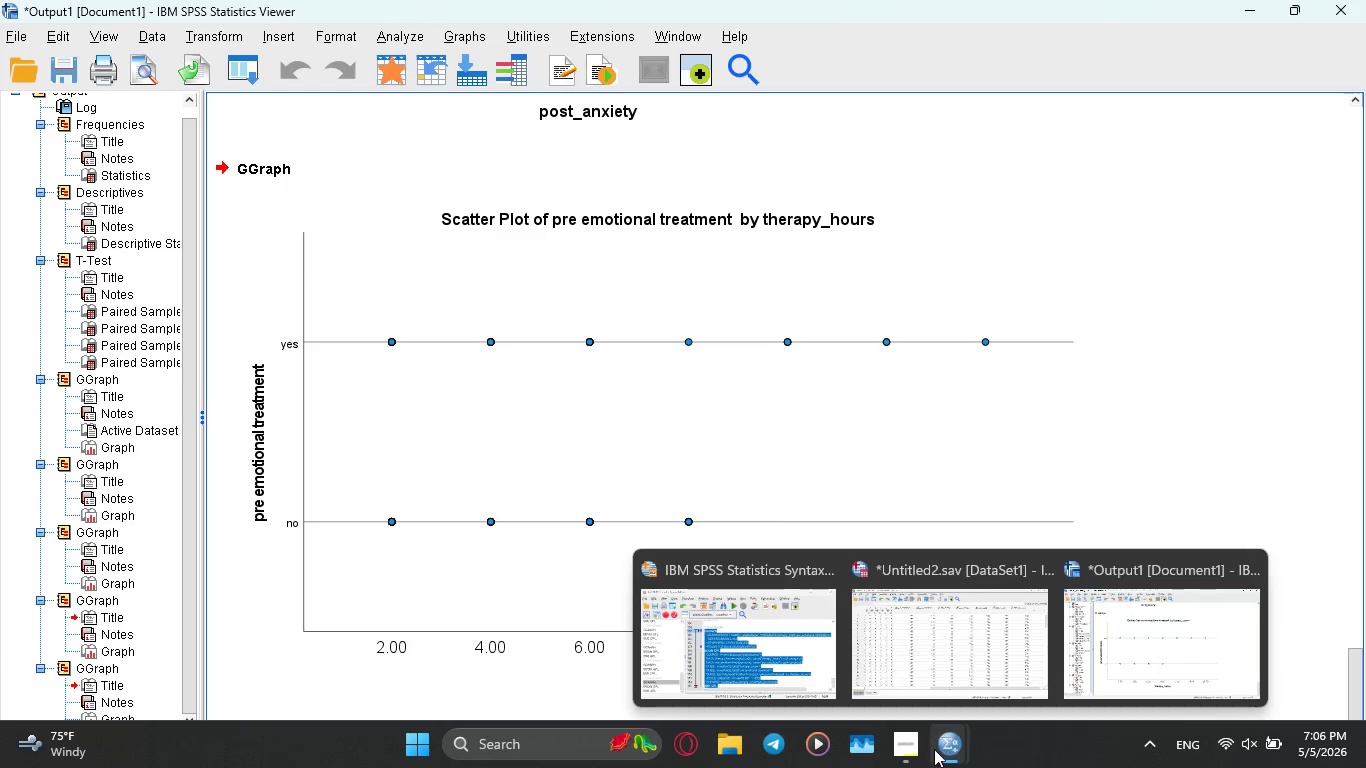 
double_click([910, 487])
 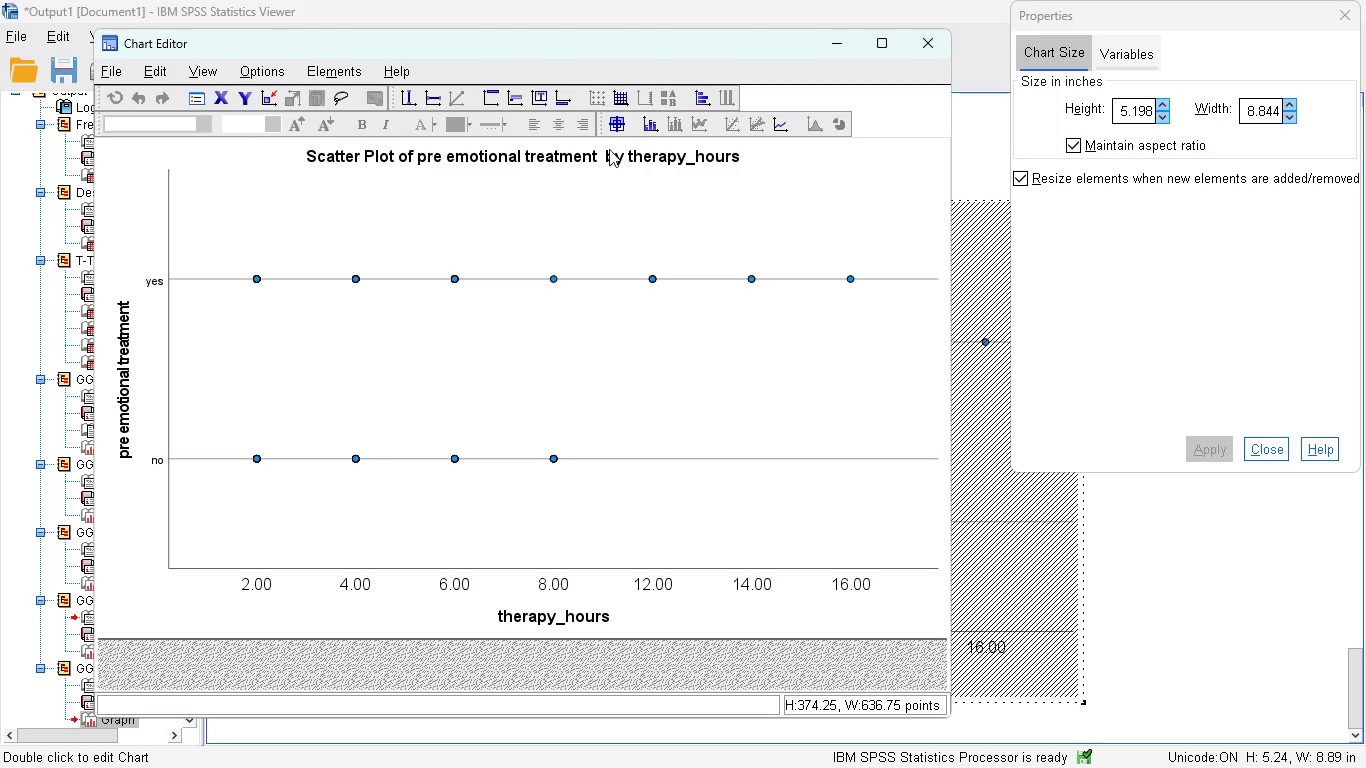 
wait(5.3)
 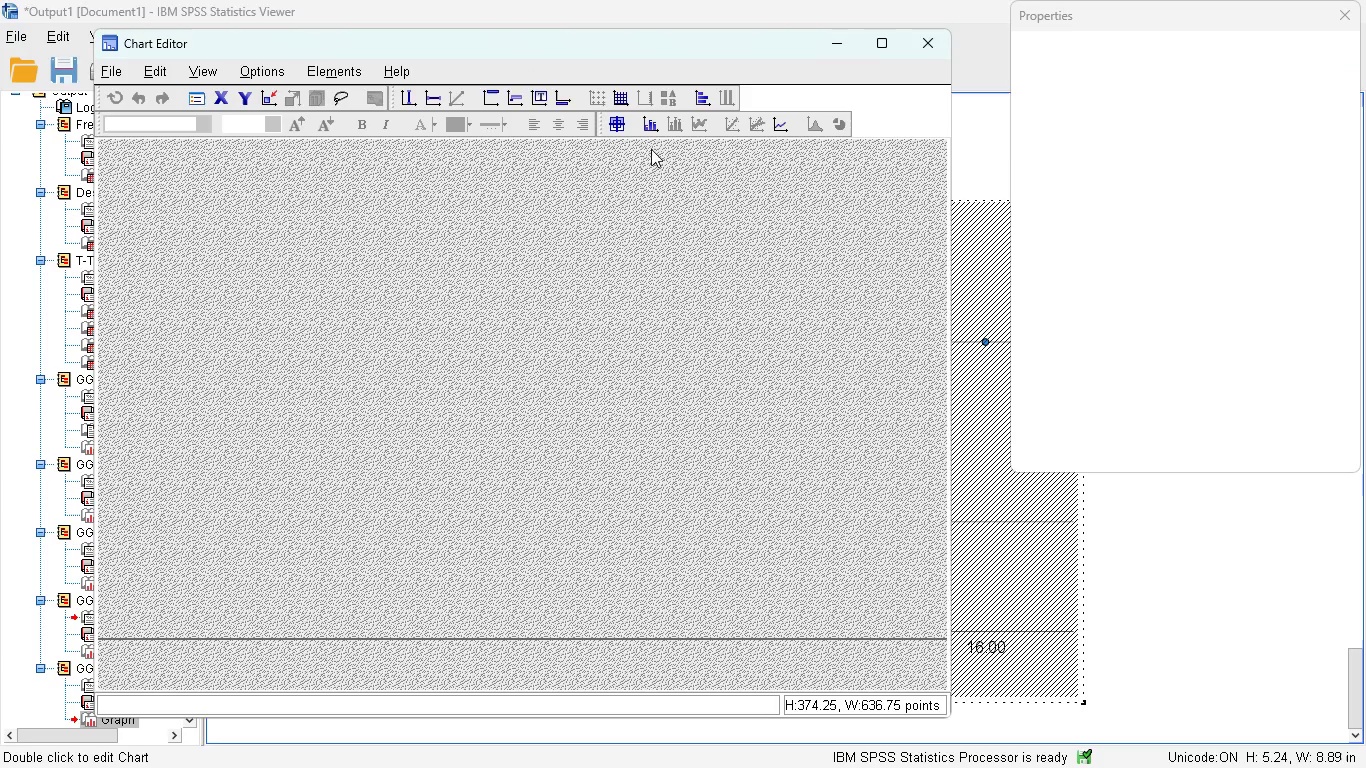 
left_click([340, 60])
 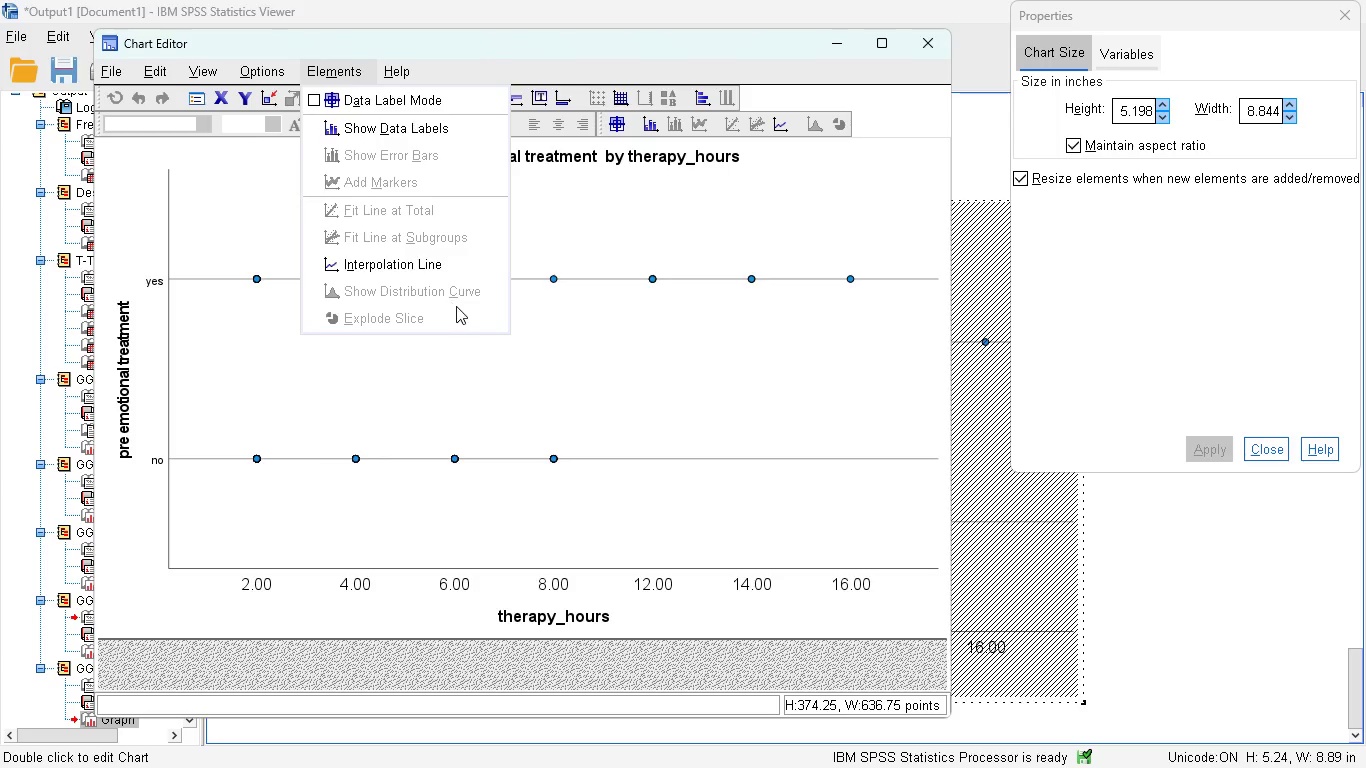 
wait(8.64)
 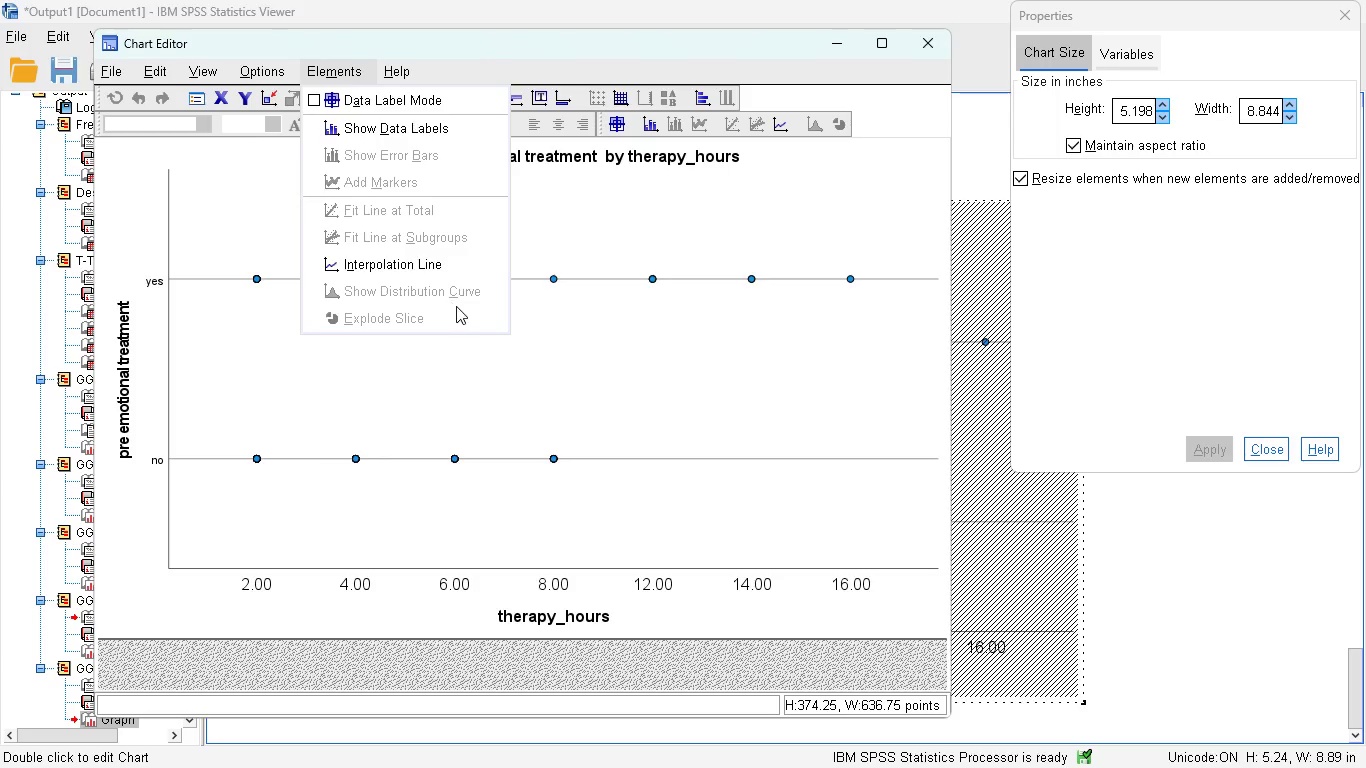 
left_click([400, 270])
 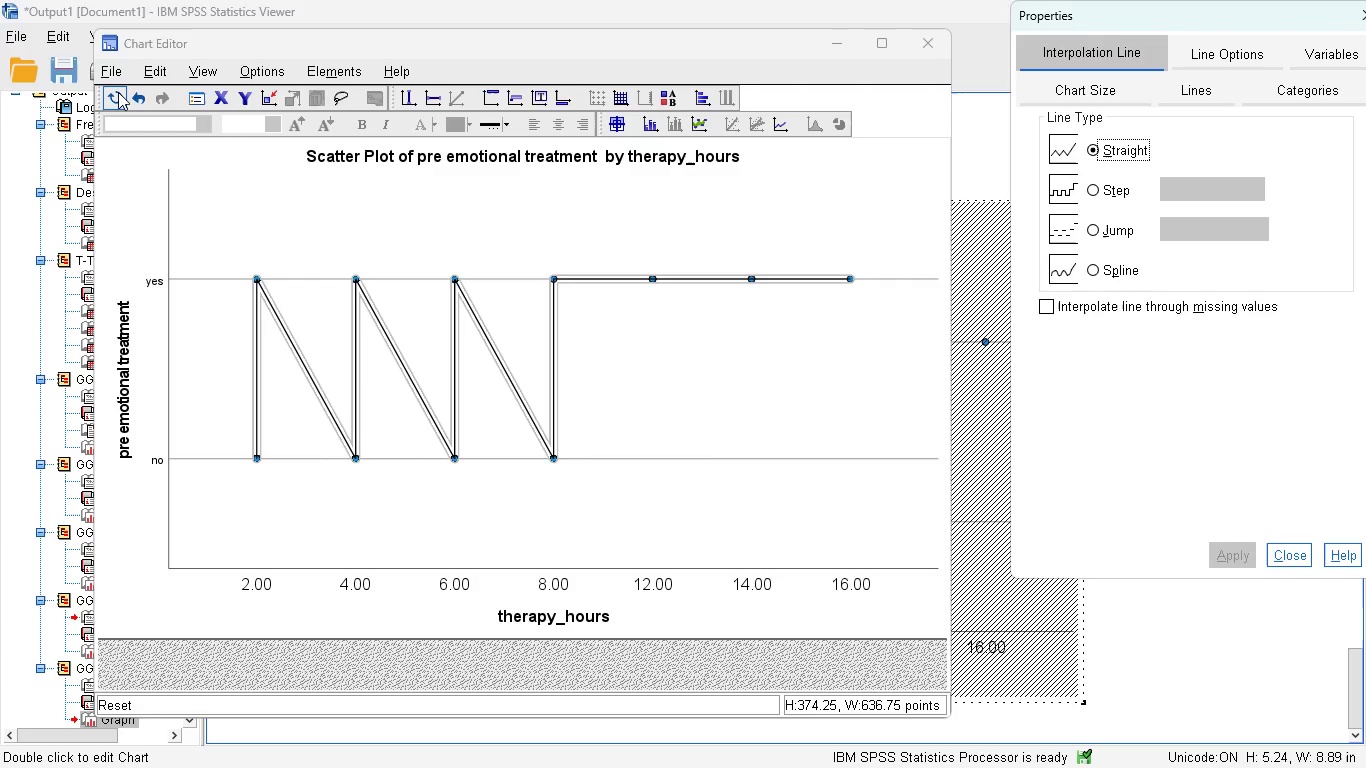 
wait(5.23)
 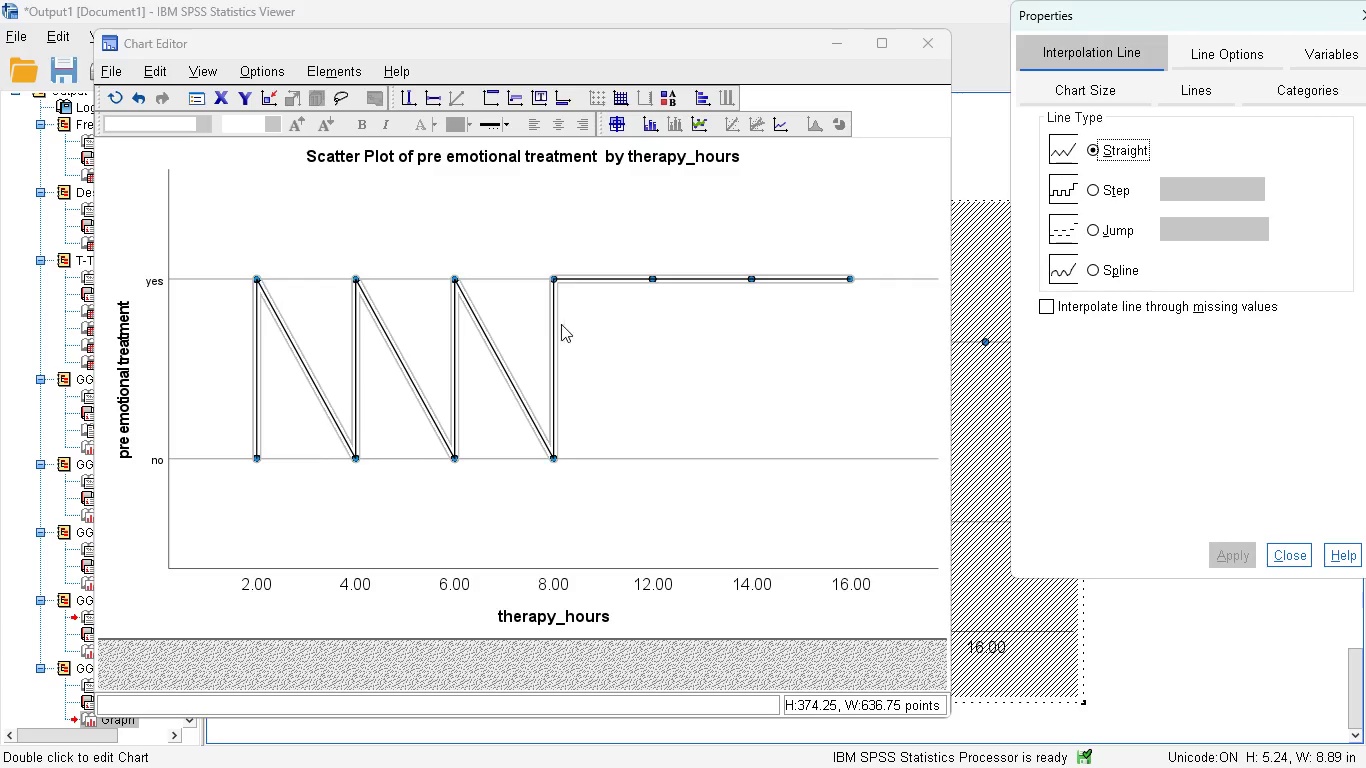 
left_click([118, 92])
 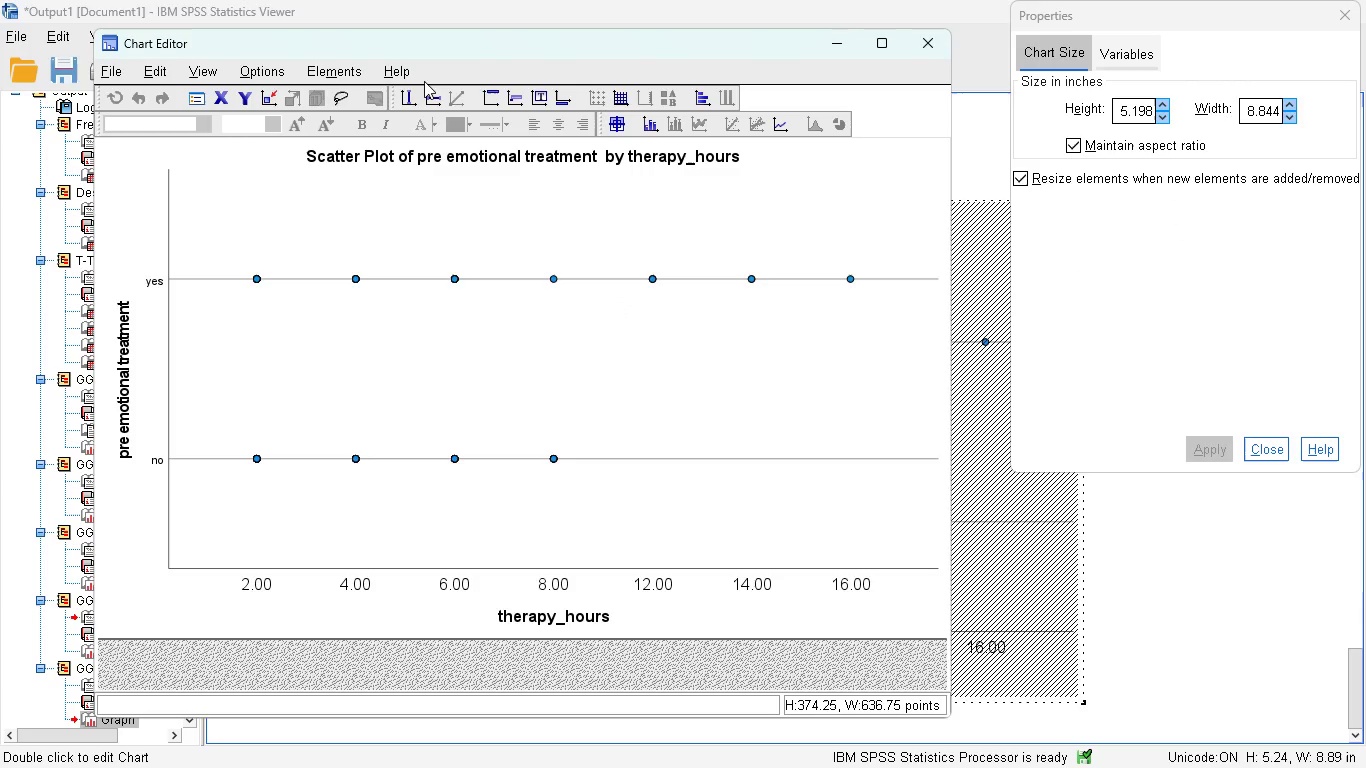 
wait(5.8)
 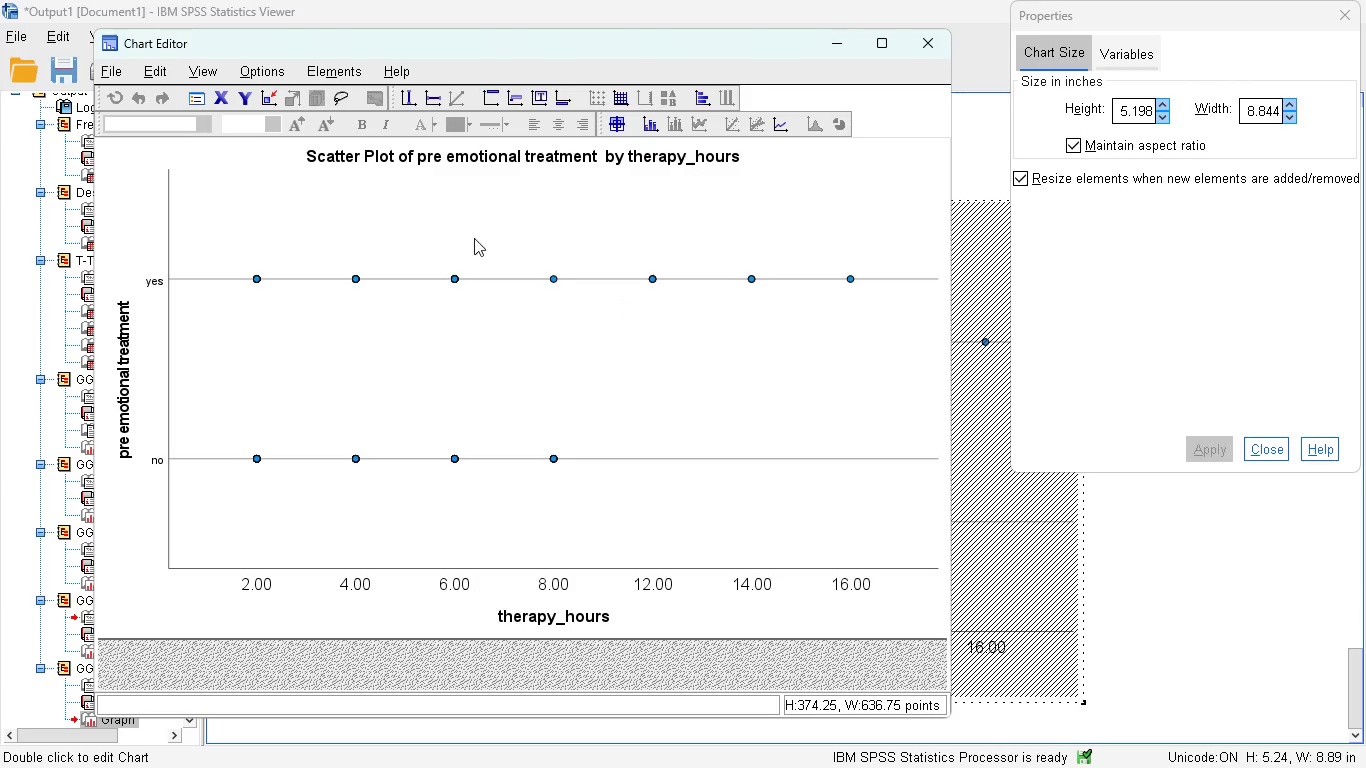 
left_click([337, 71])
 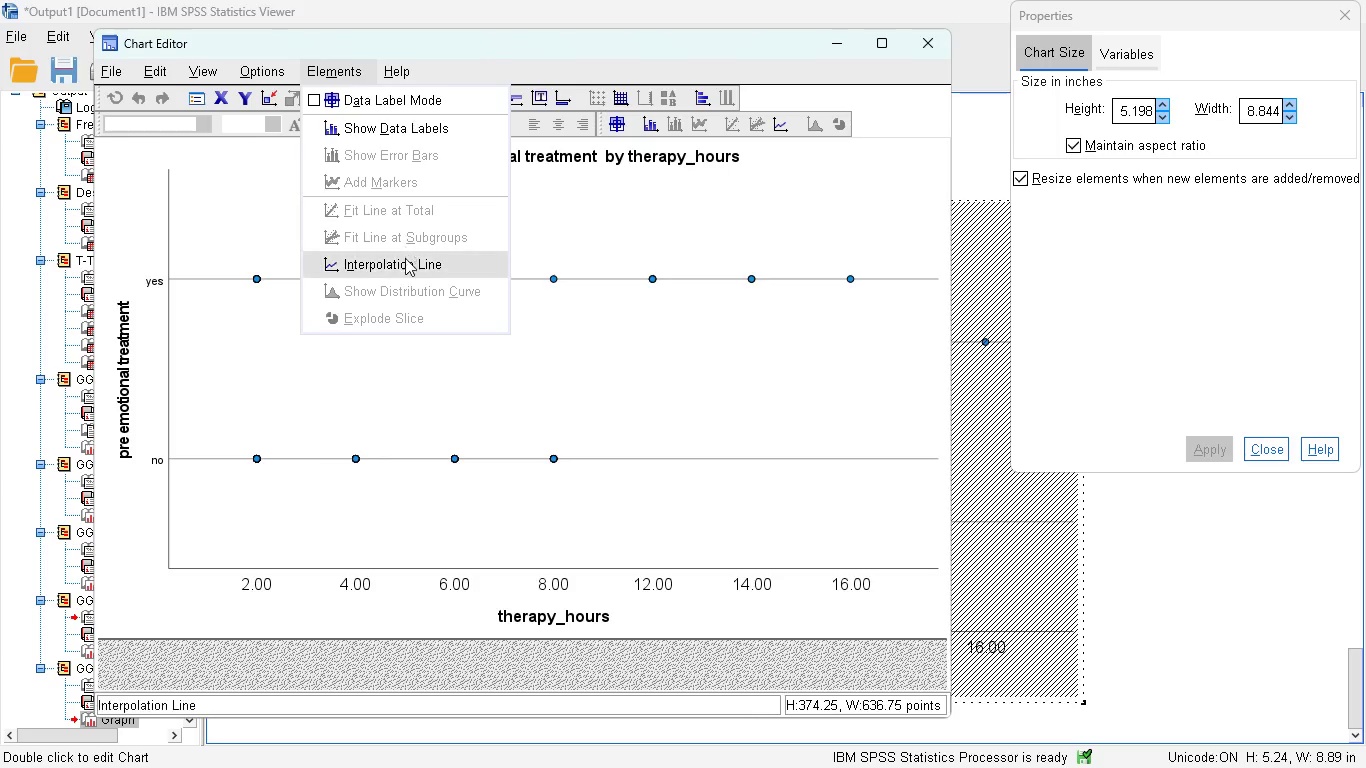 
left_click([405, 264])
 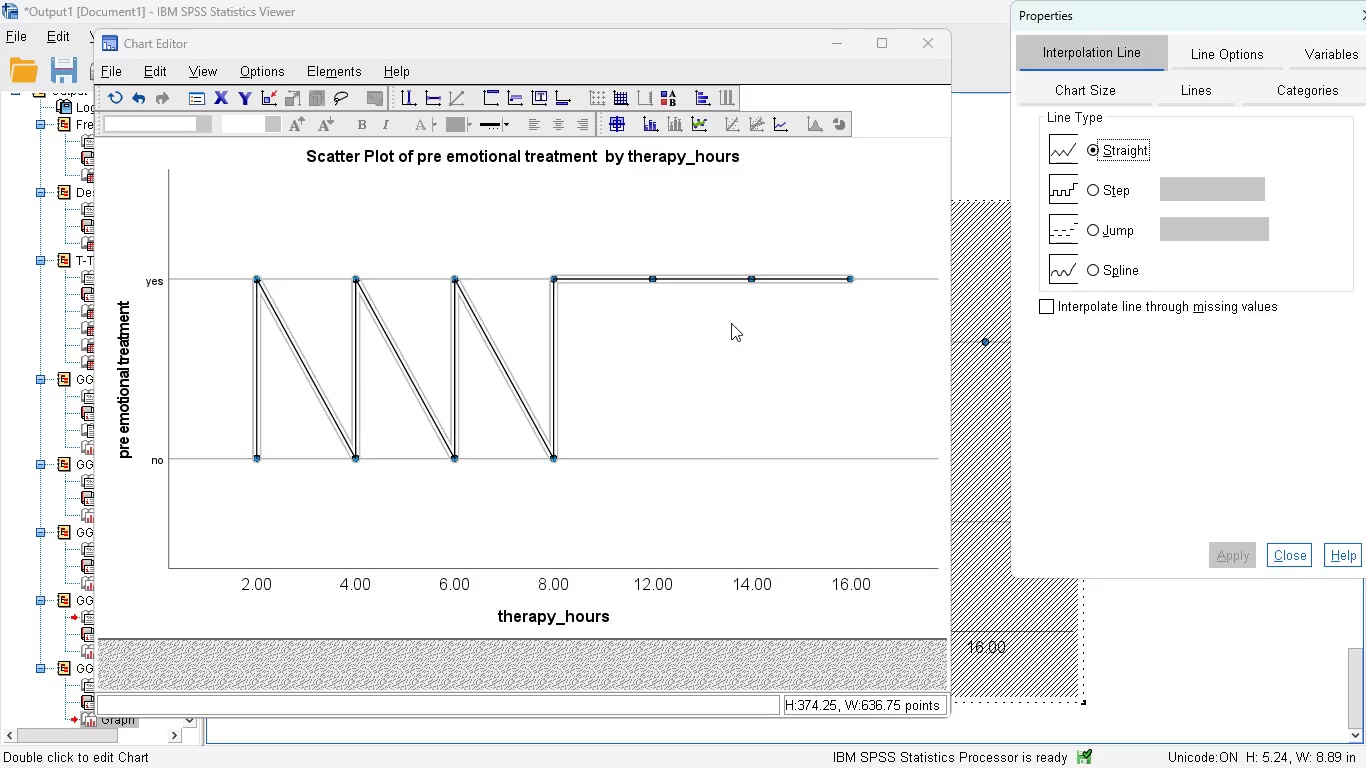 
wait(6.76)
 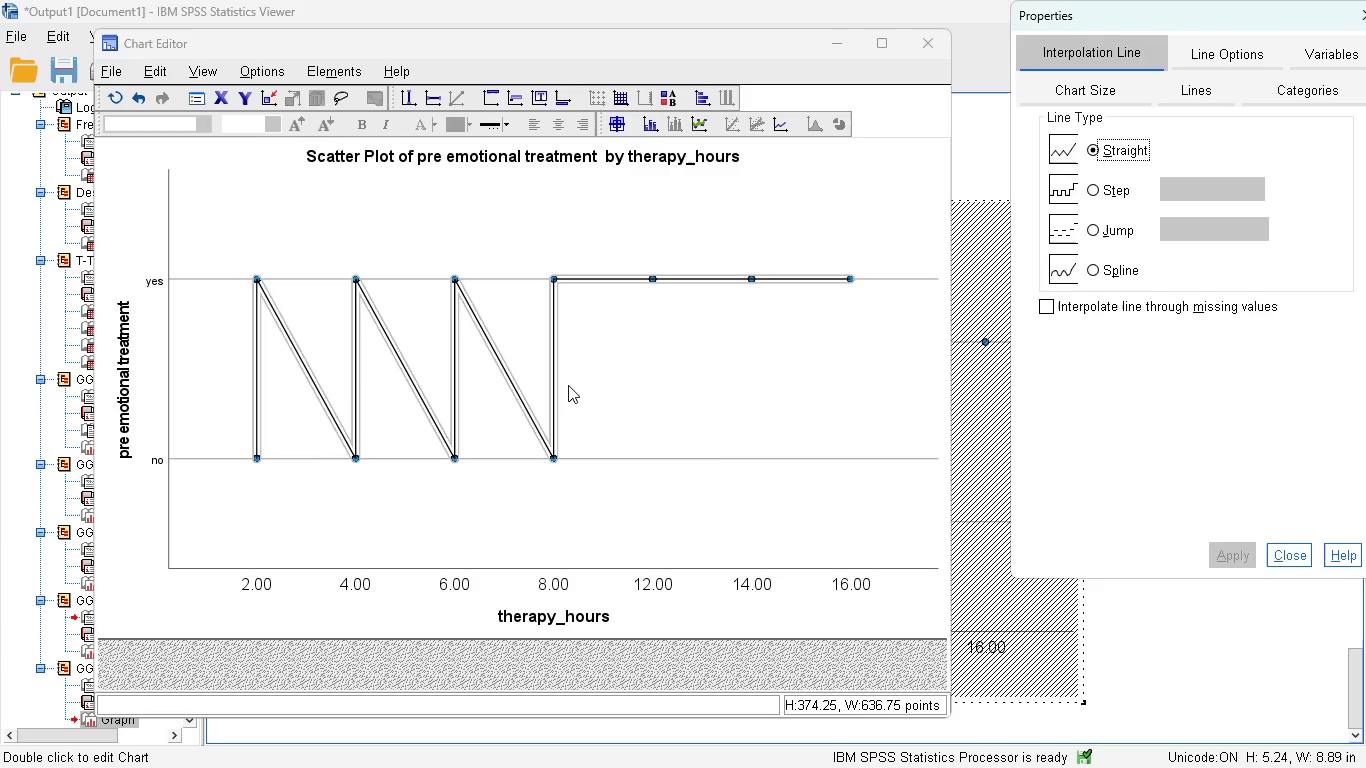 
left_click([916, 42])
 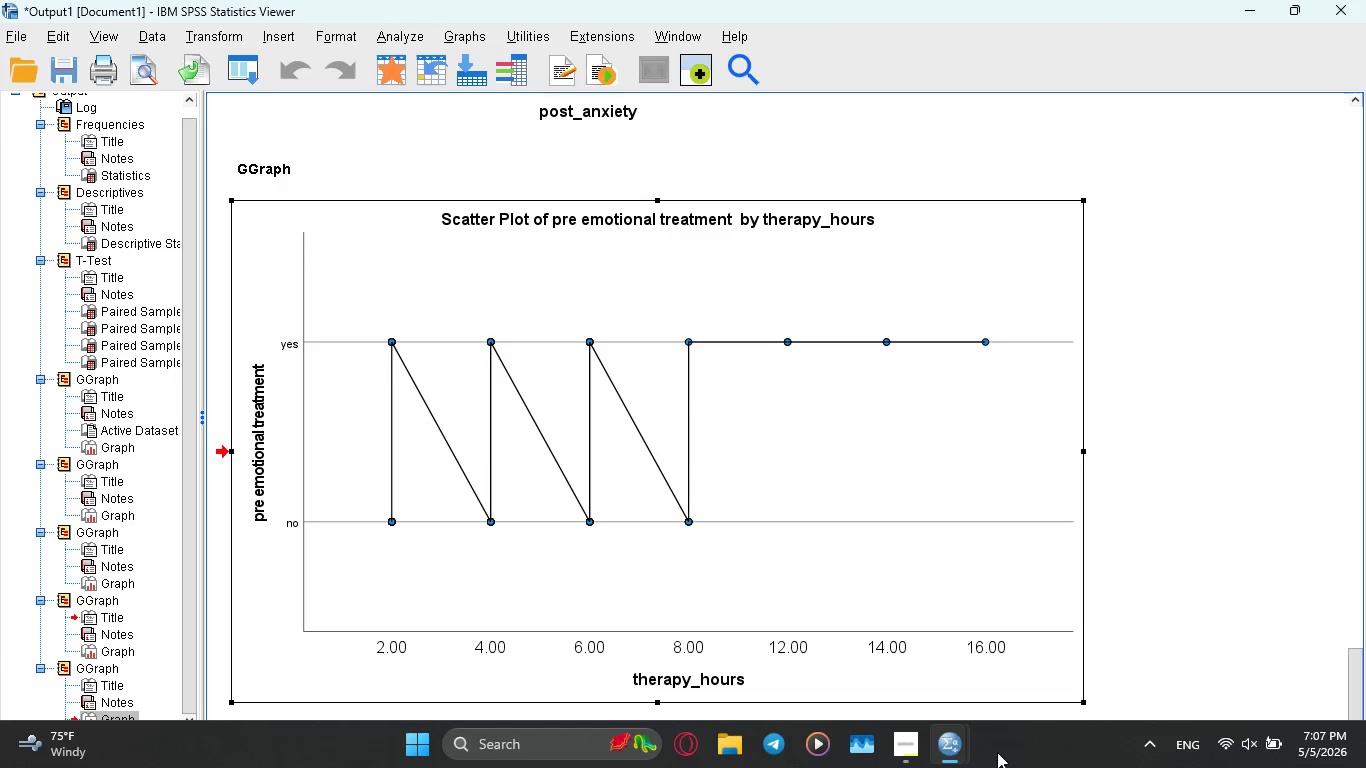 
left_click([925, 638])
 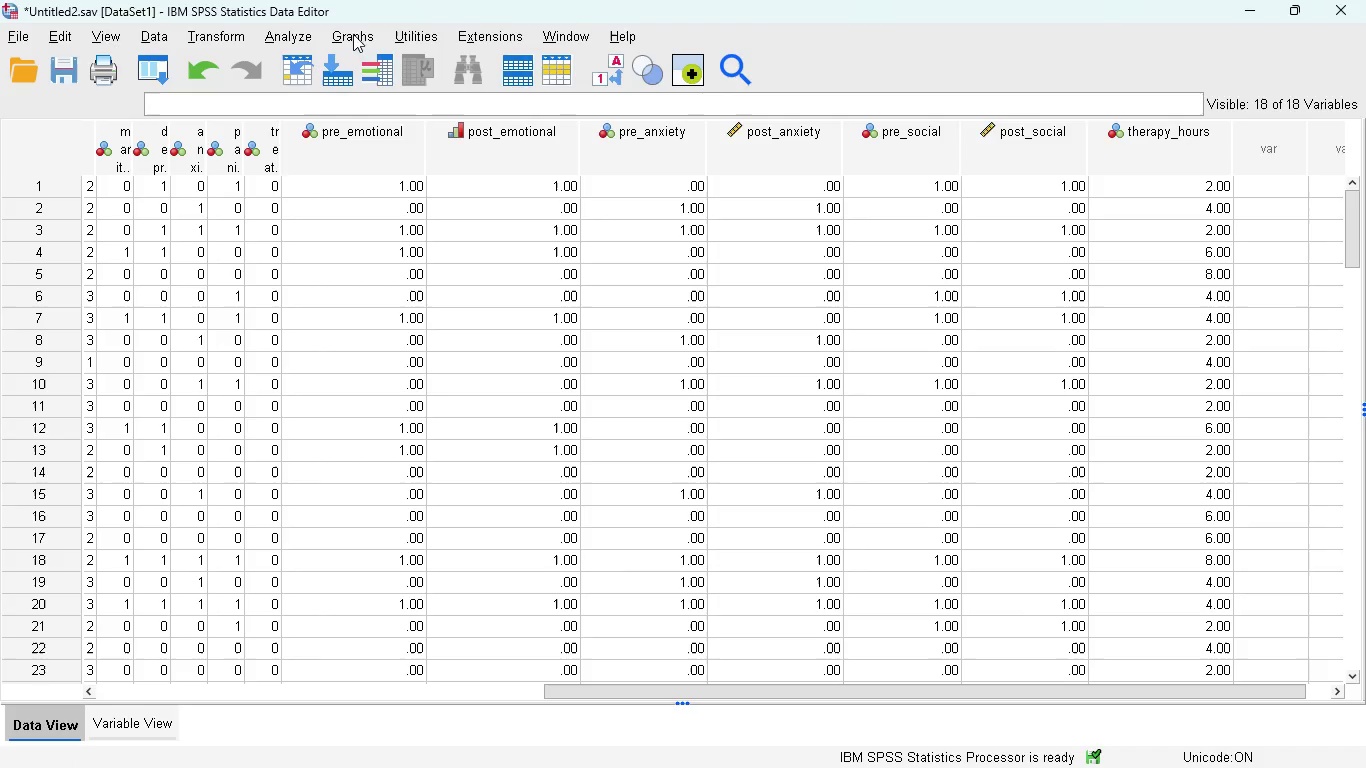 
left_click([342, 27])
 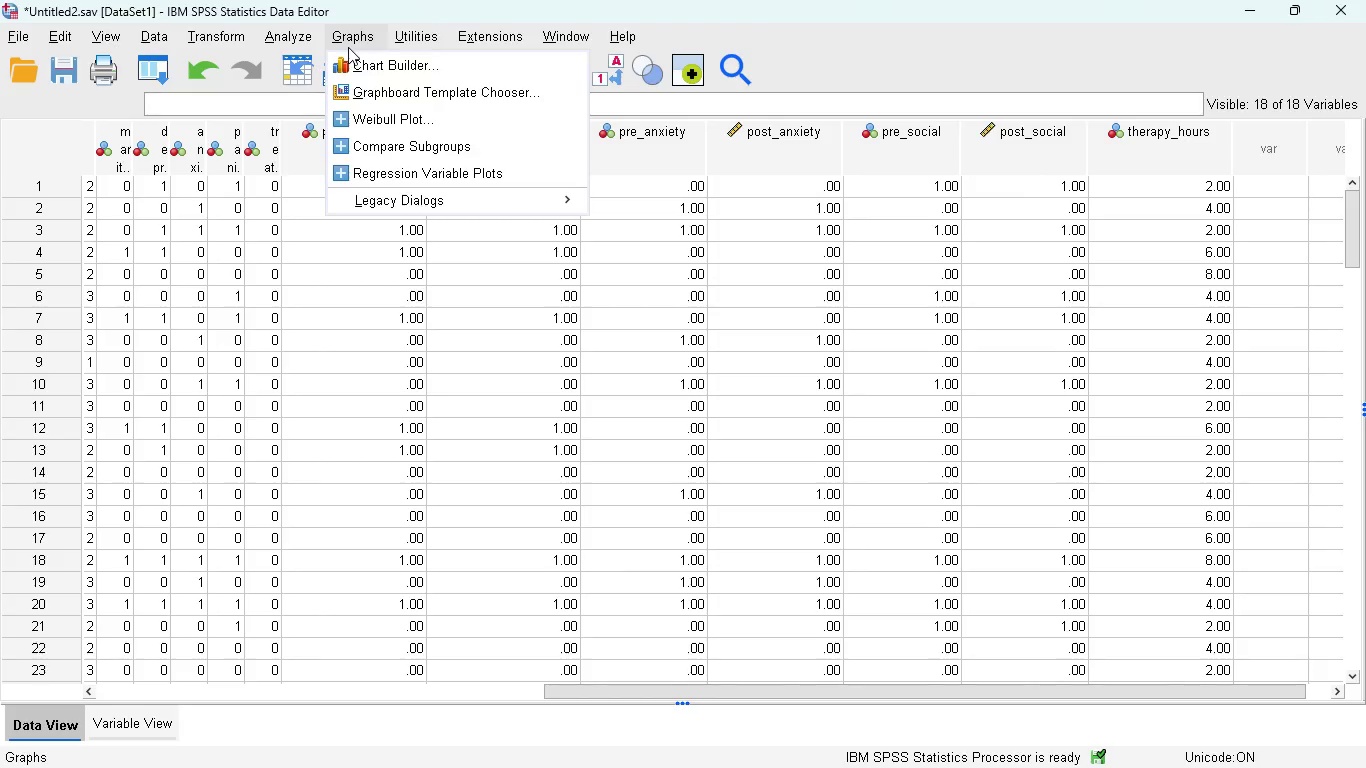 
left_click([363, 65])
 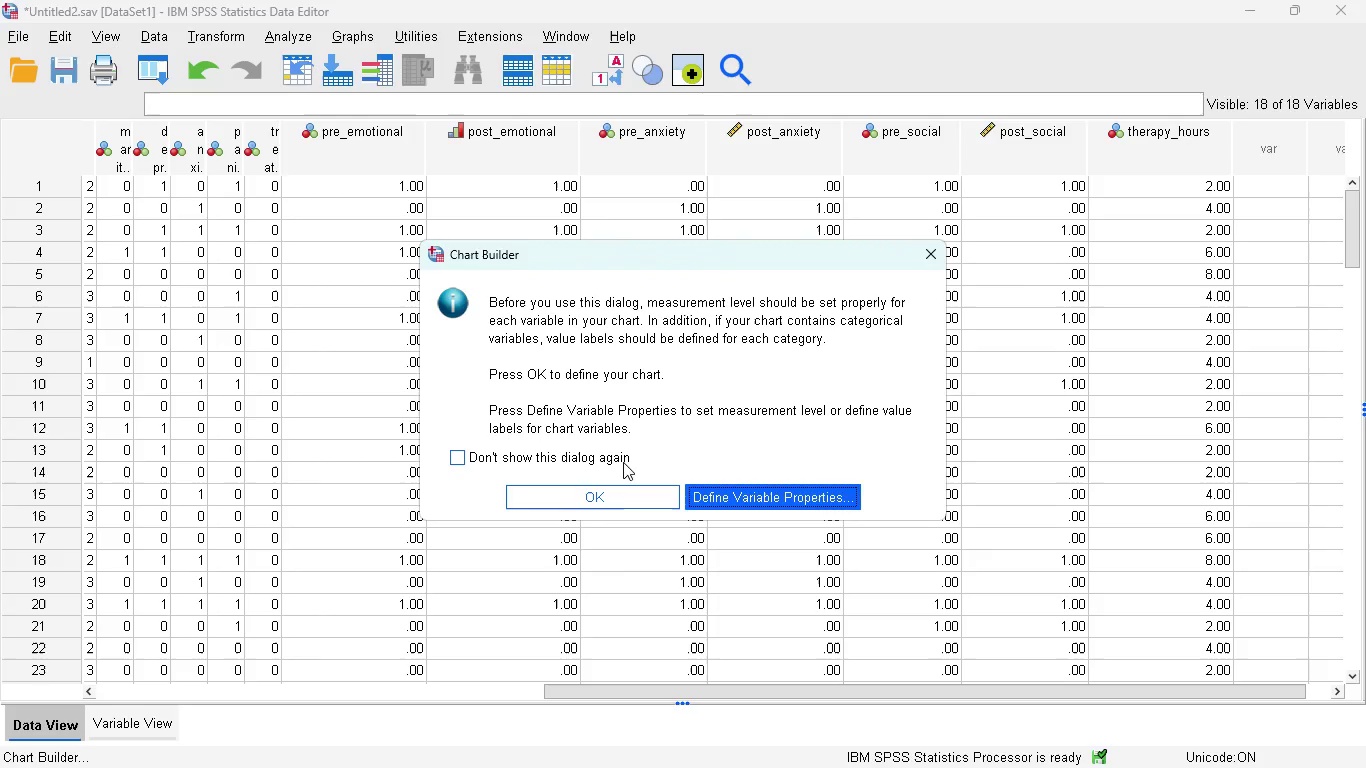 
left_click([572, 500])
 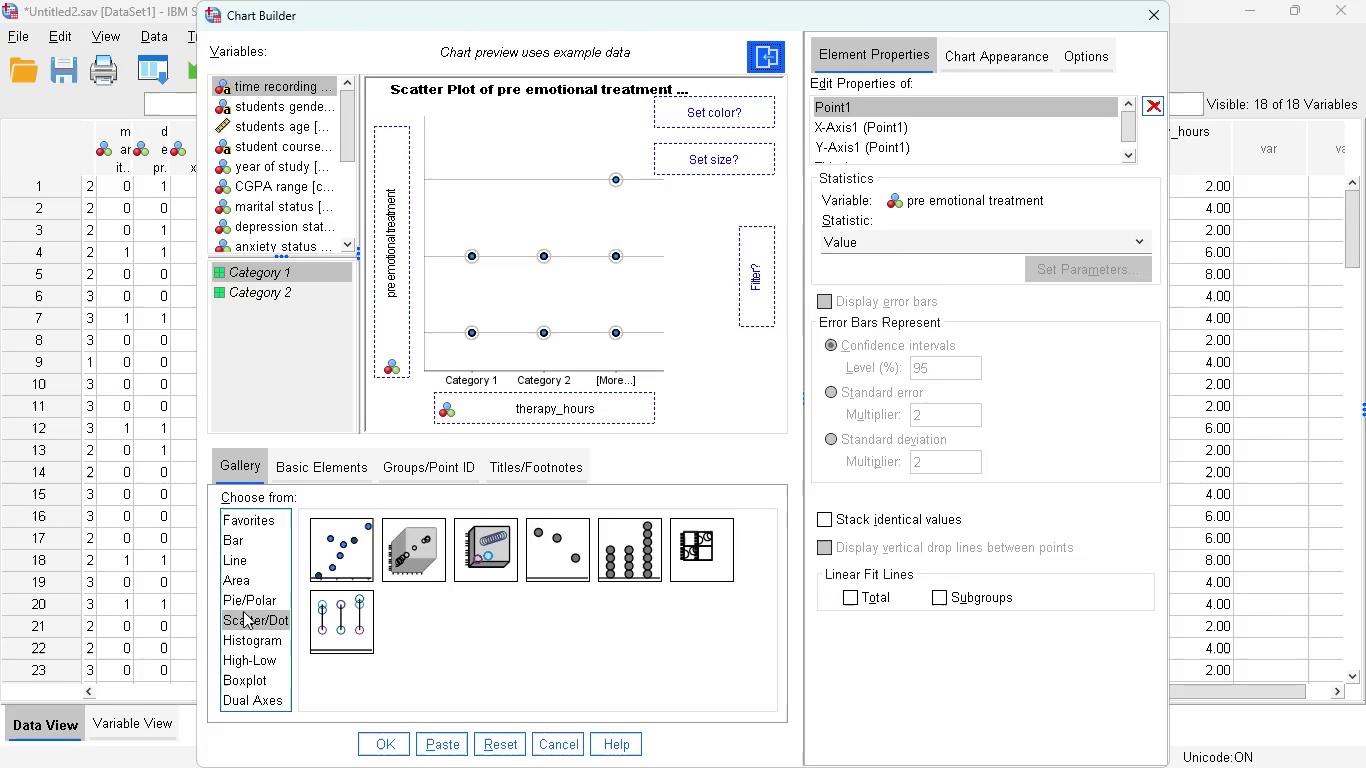 
mouse_move([266, 656])
 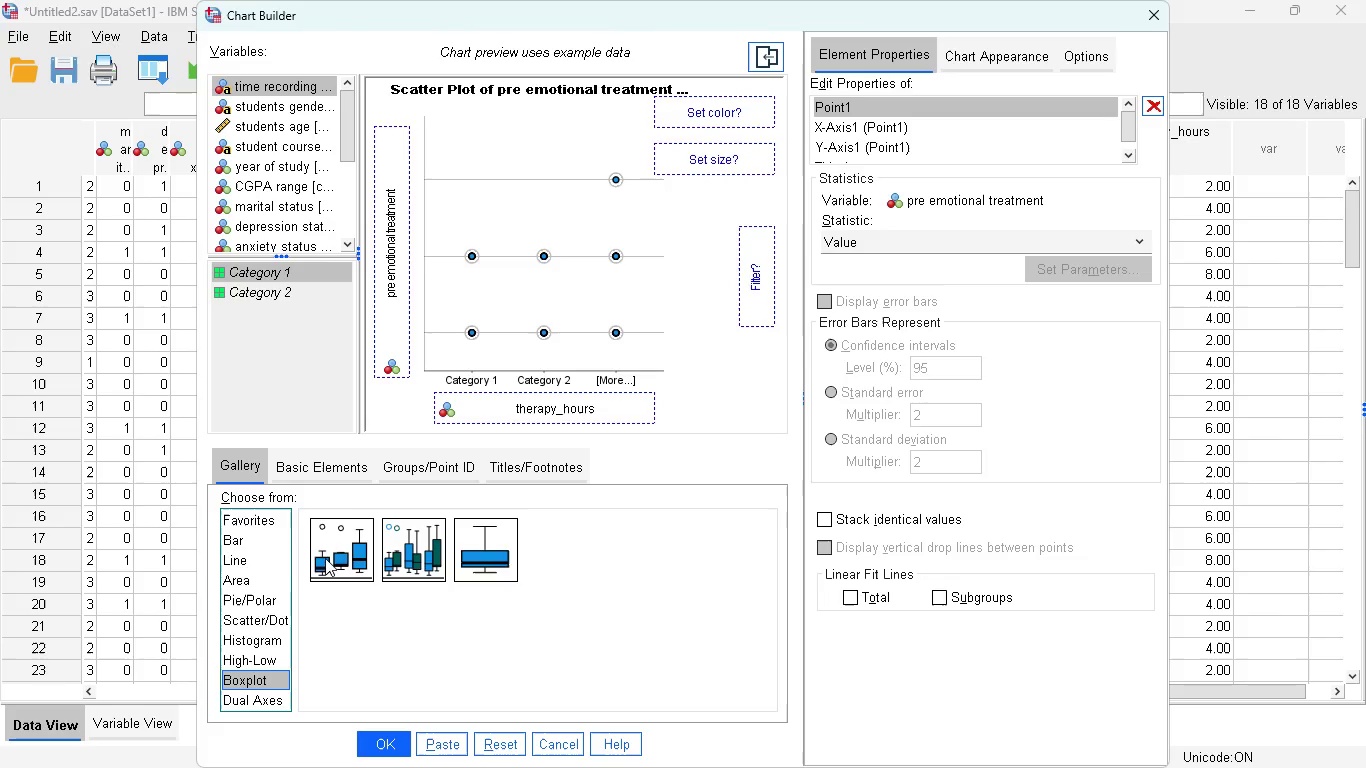 
left_click_drag(start_coordinate=[330, 556], to_coordinate=[525, 273])
 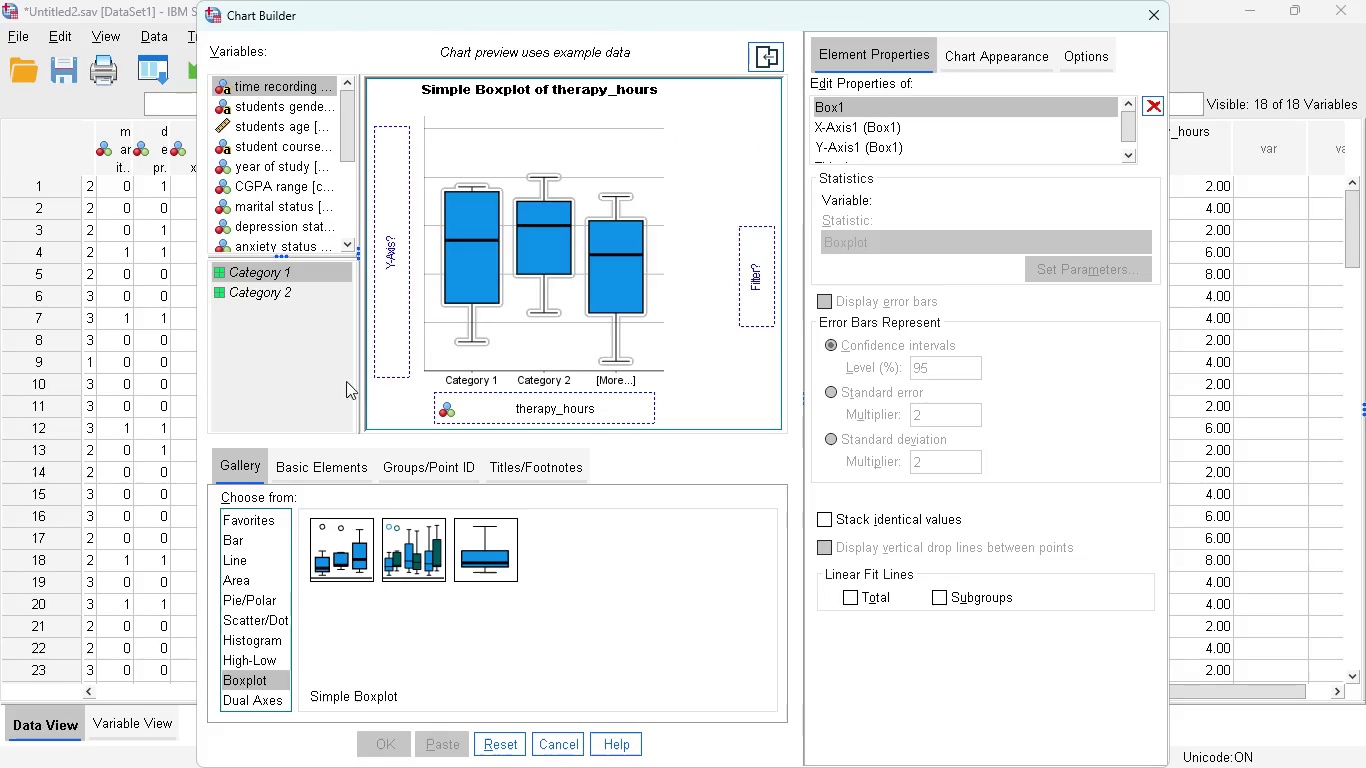 
scroll: coordinate [289, 227], scroll_direction: down, amount: 5.0
 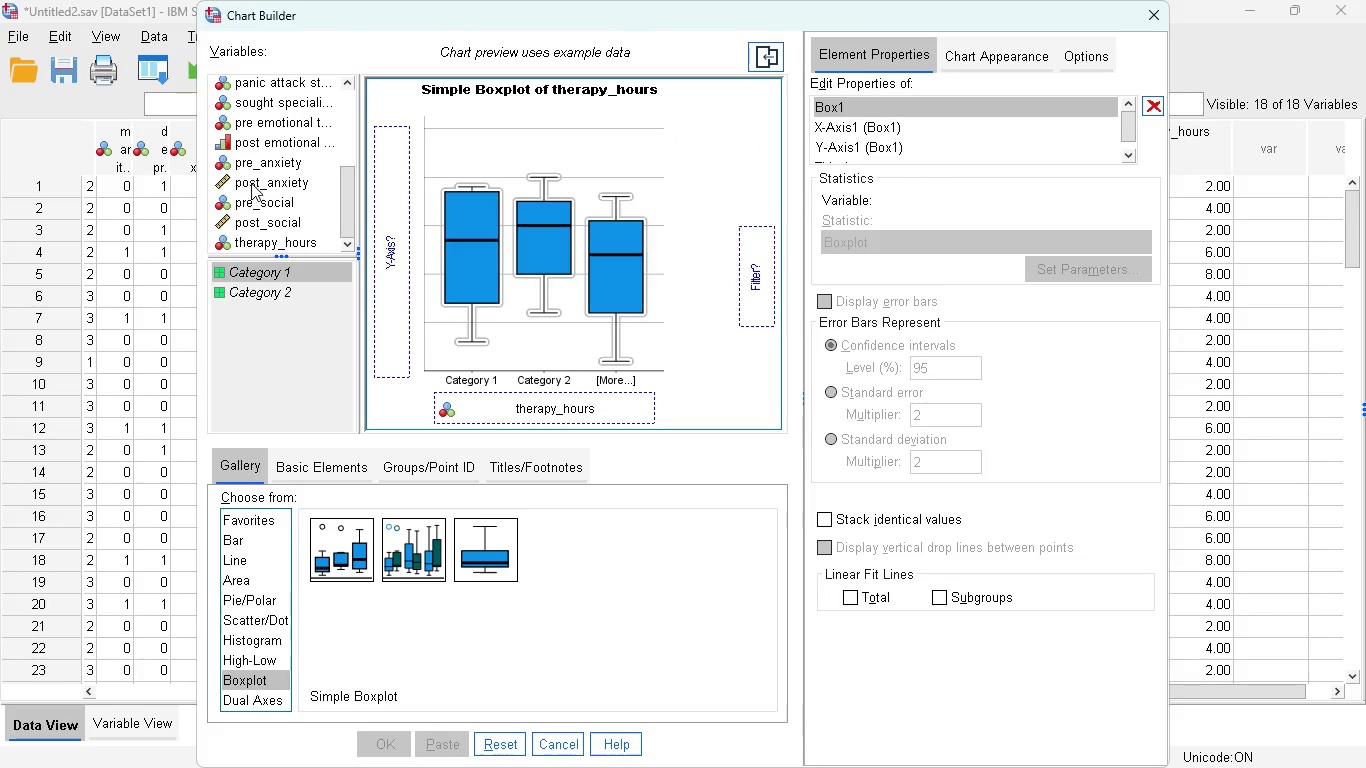 
left_click_drag(start_coordinate=[251, 183], to_coordinate=[506, 399])
 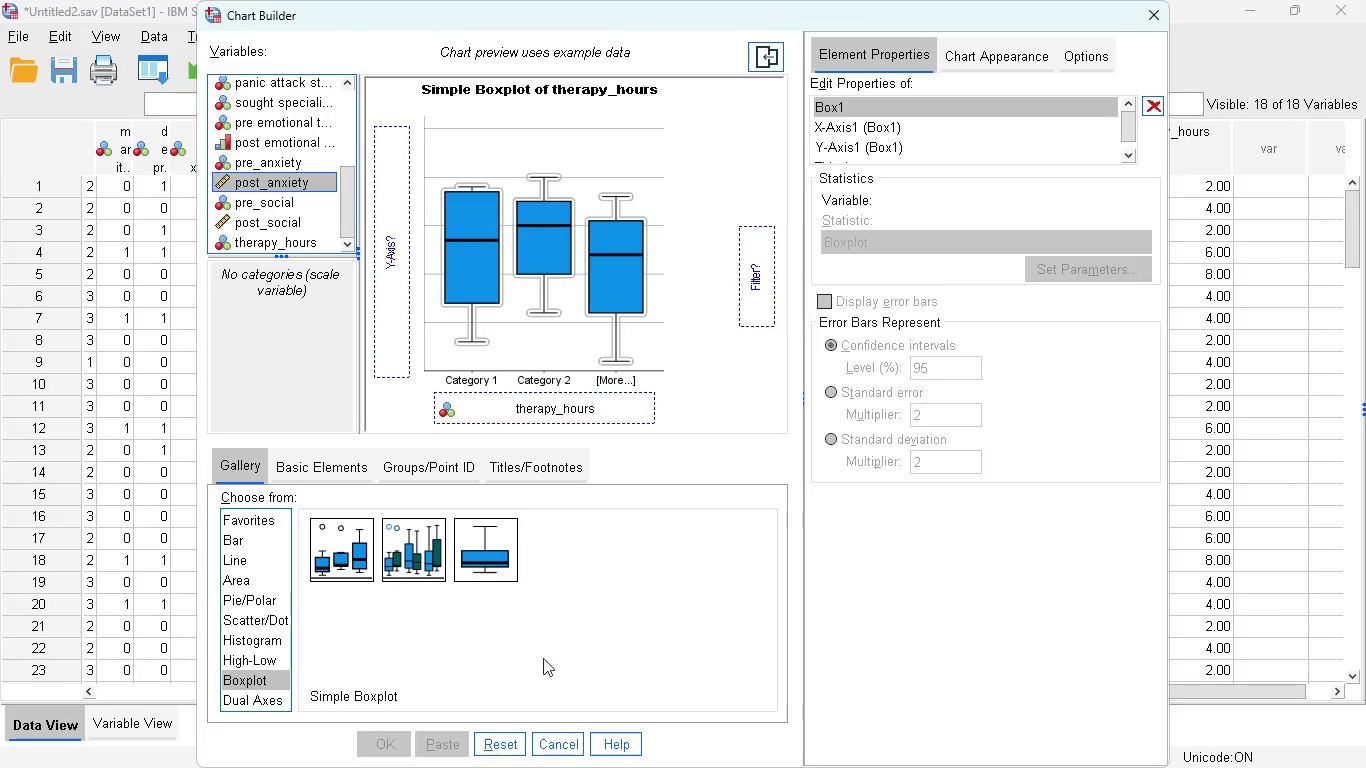 
left_click_drag(start_coordinate=[276, 185], to_coordinate=[506, 392])
 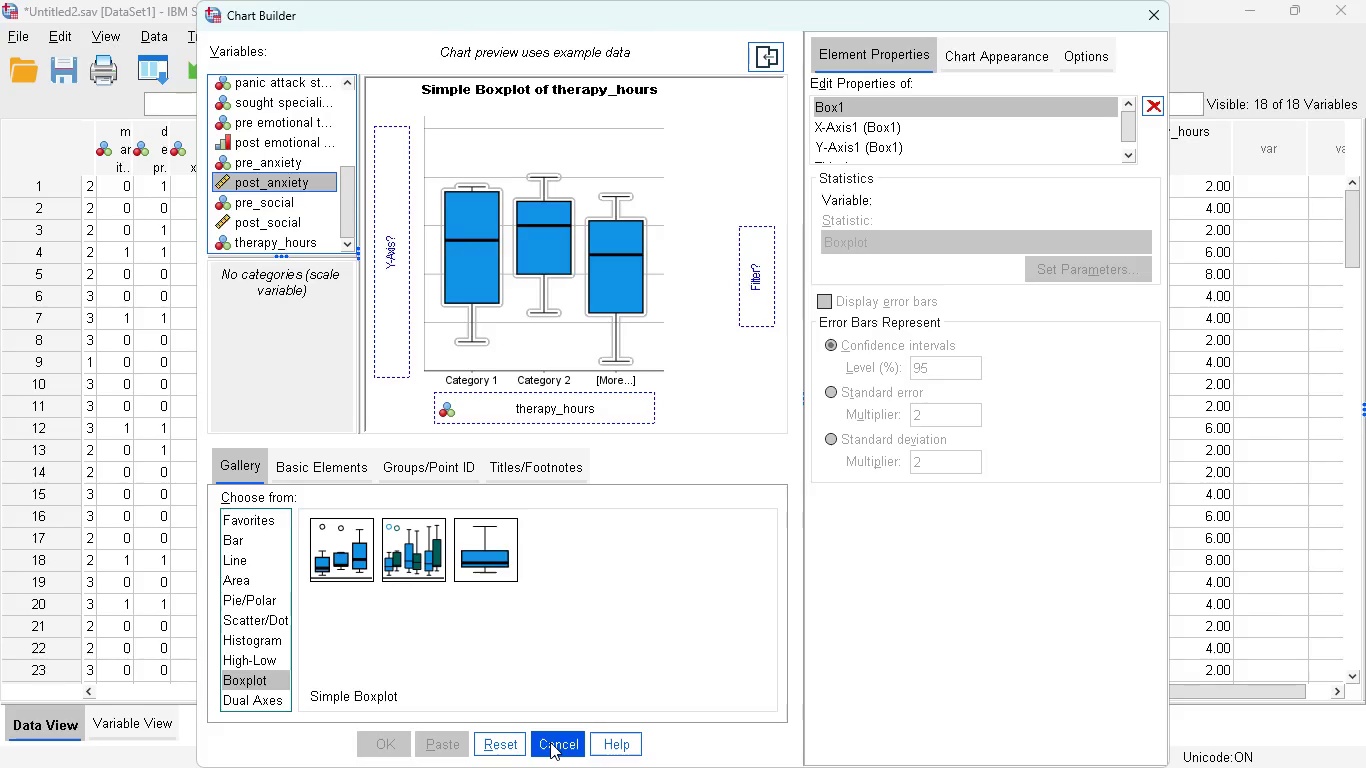 
left_click([550, 742])
 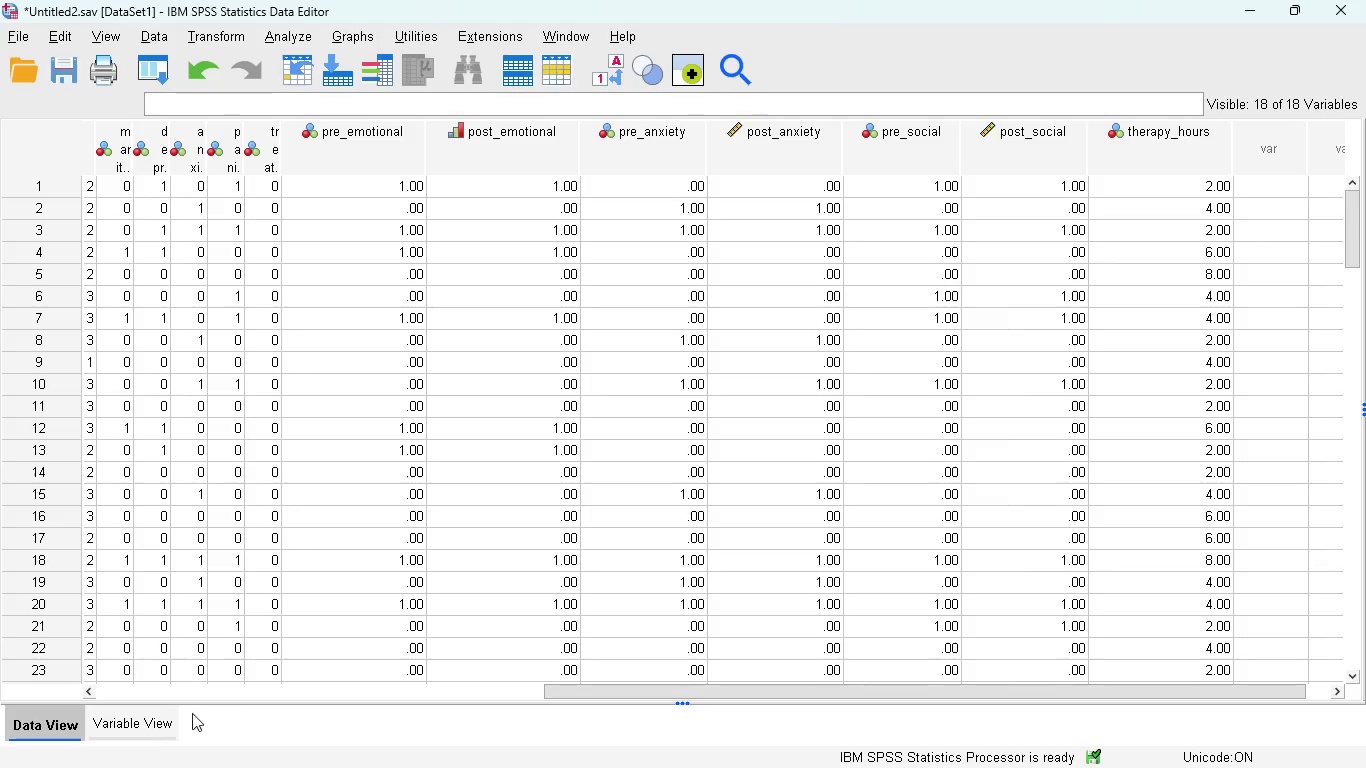 
left_click([139, 725])
 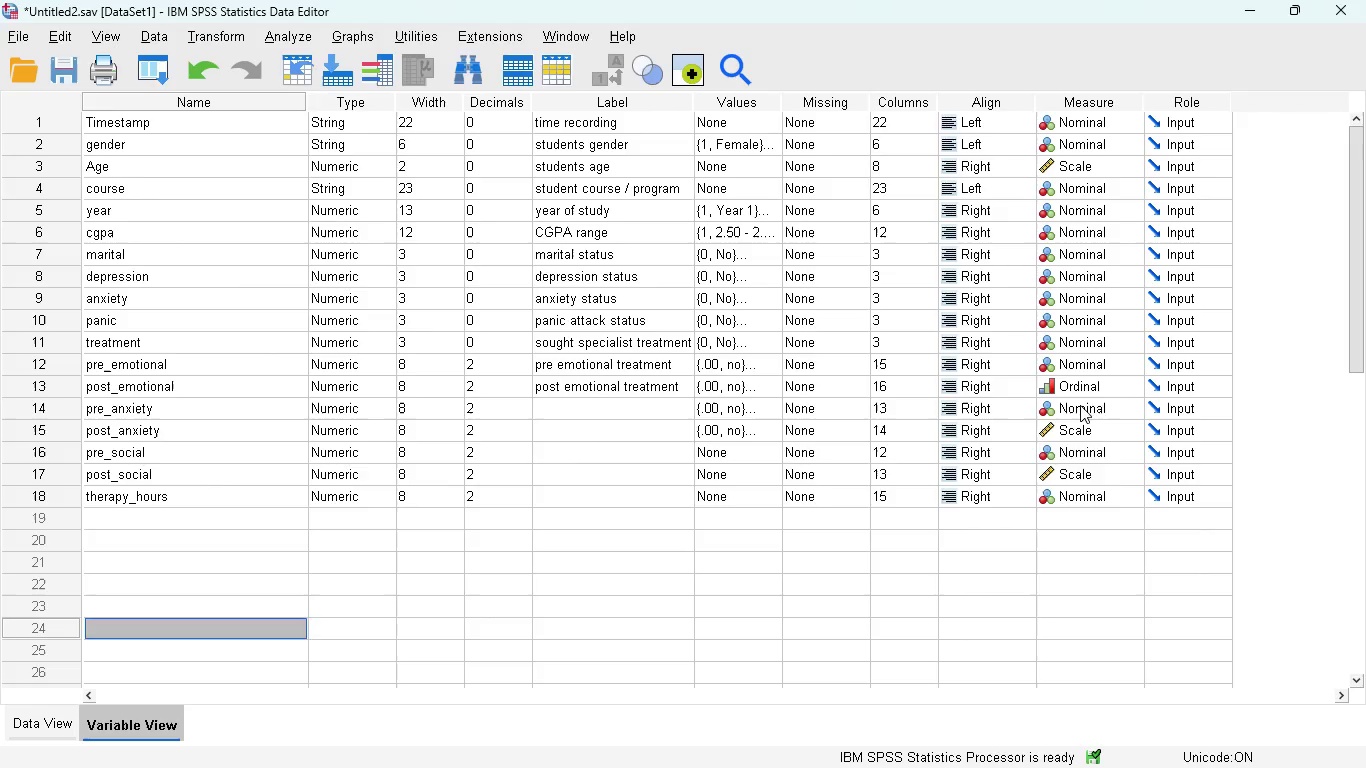 
left_click([1136, 407])
 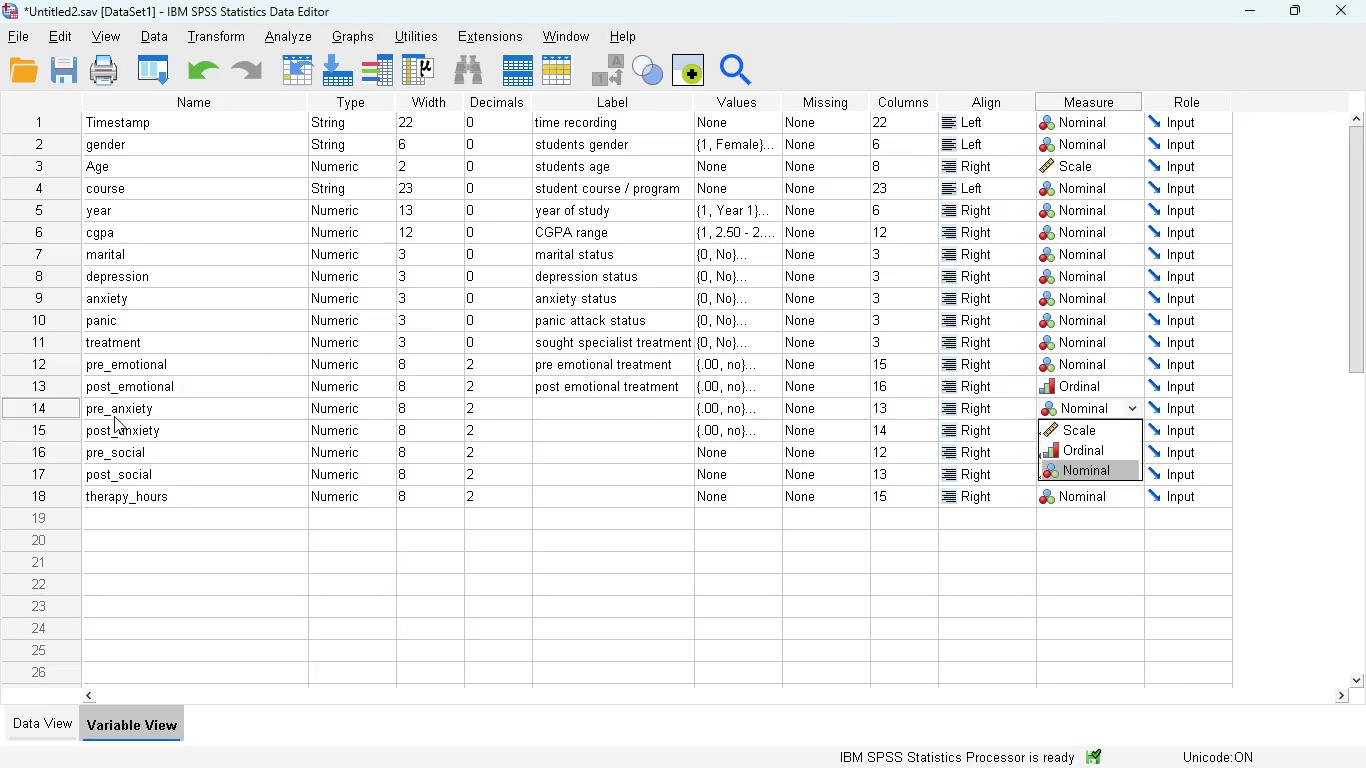 
left_click([60, 426])
 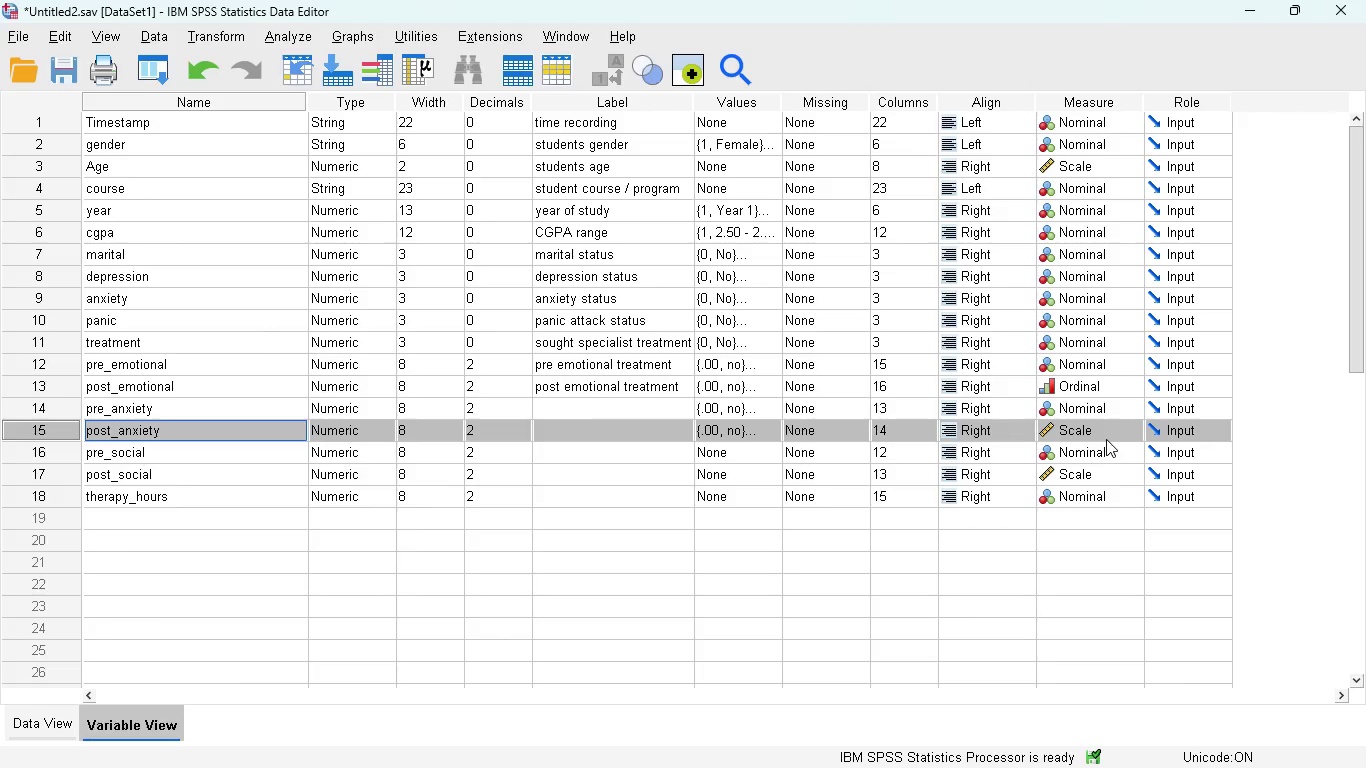 
left_click([1102, 431])
 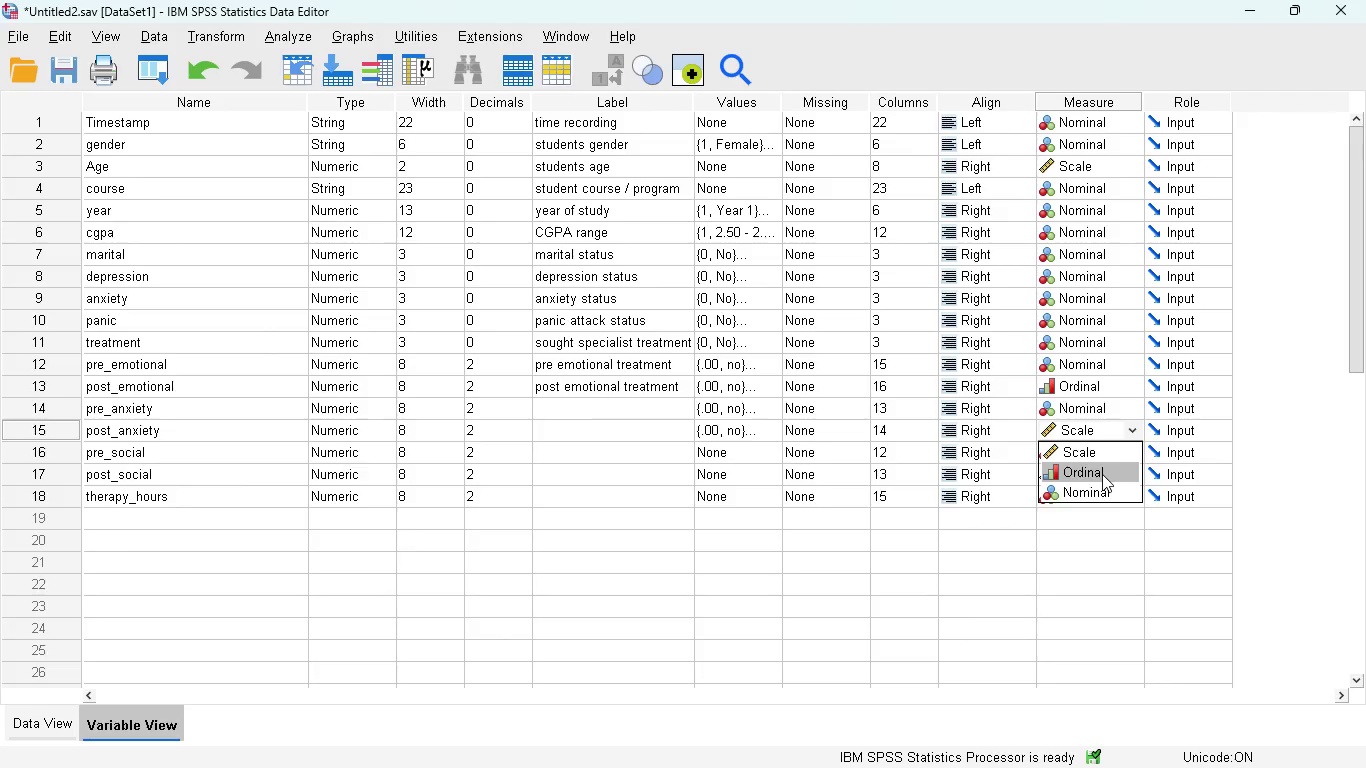 
left_click([1102, 474])
 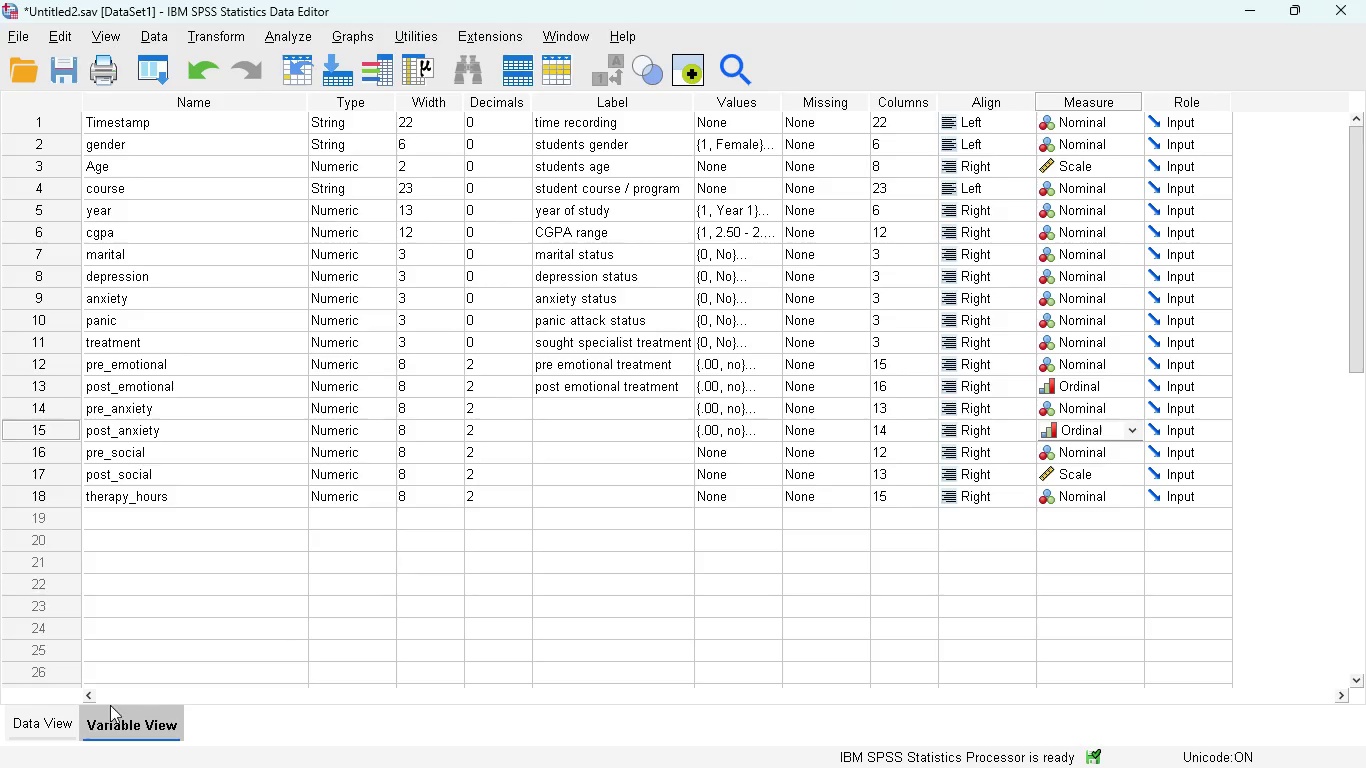 
left_click([43, 720])
 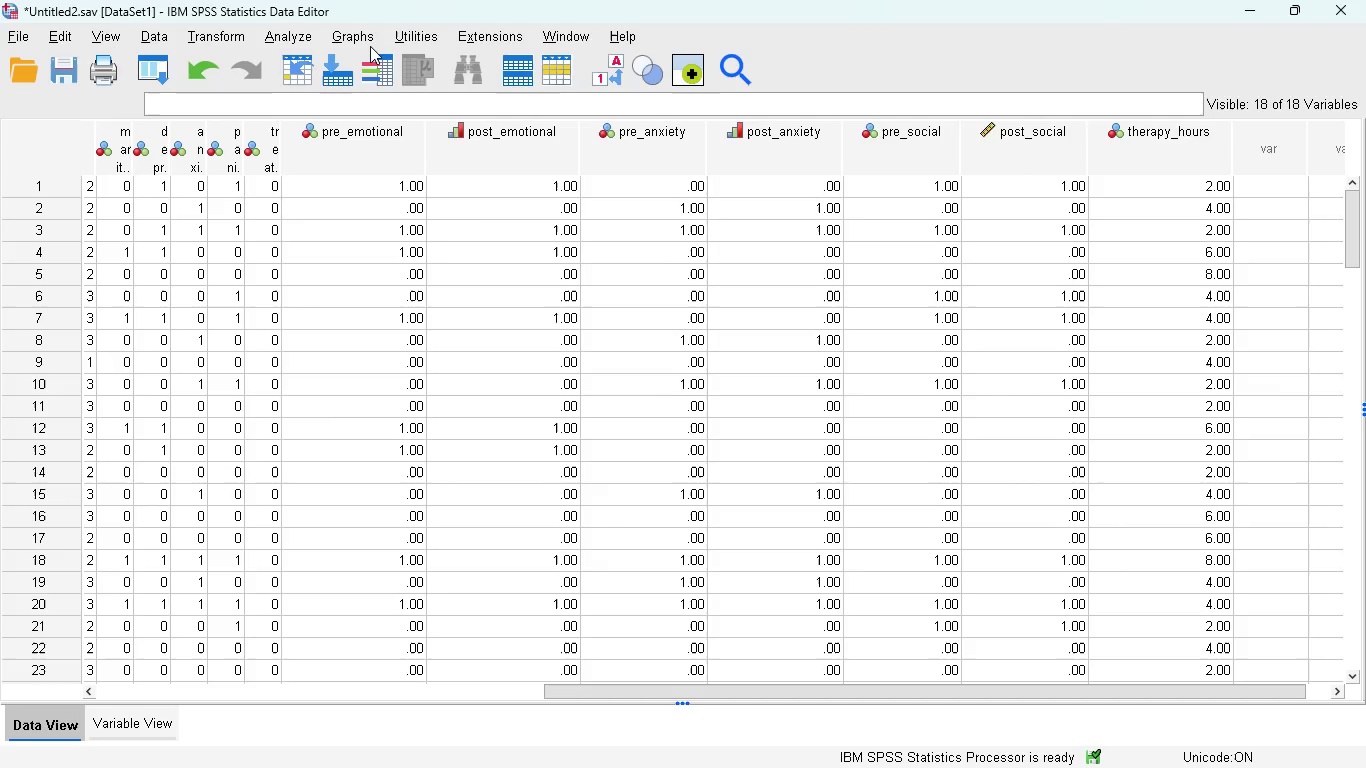 
left_click([368, 41])
 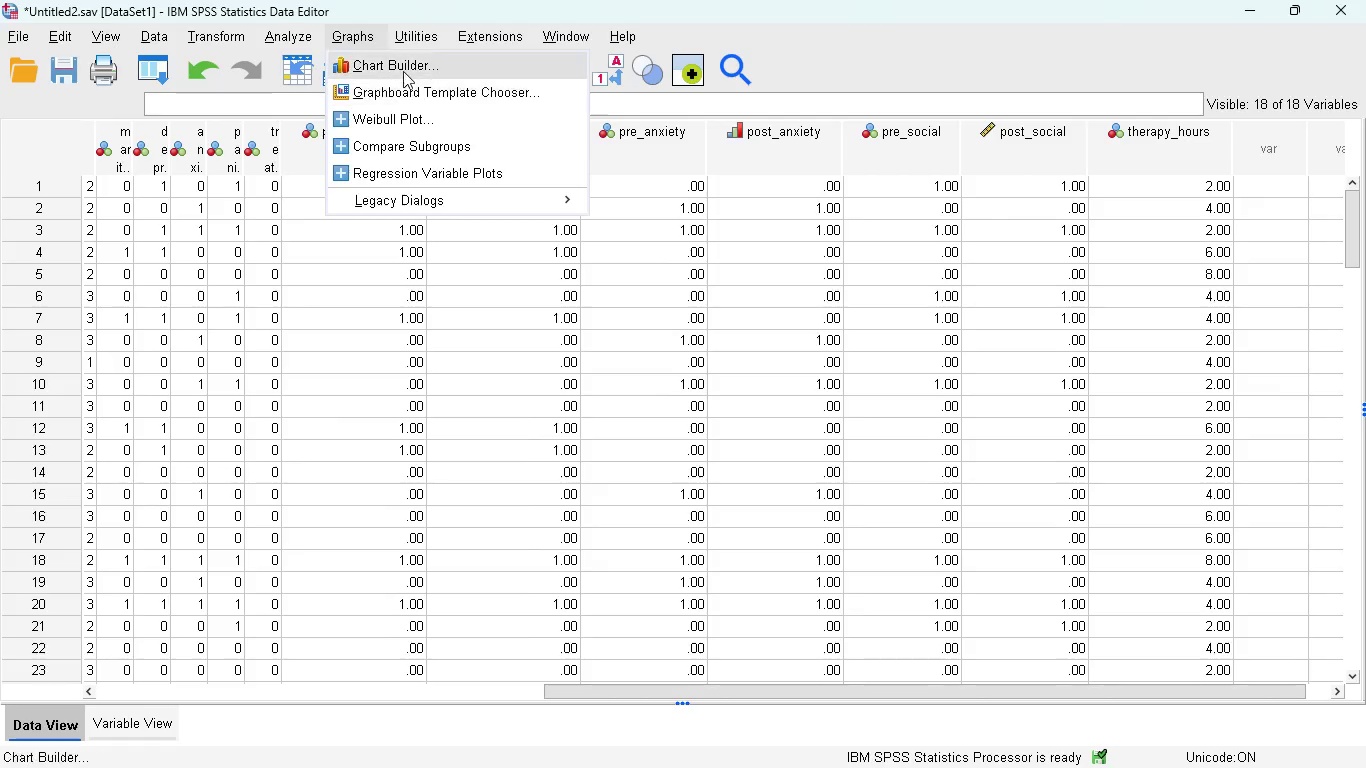 
left_click([403, 71])
 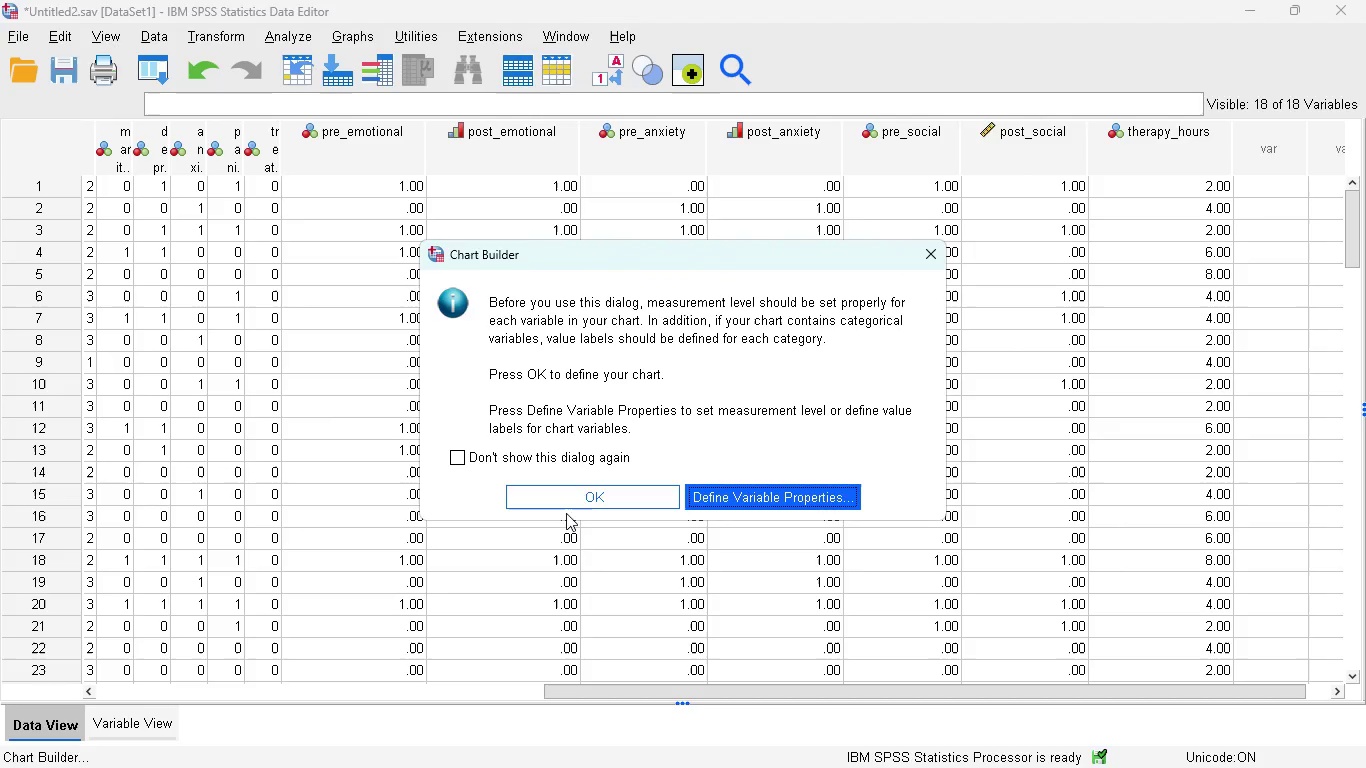 
left_click([579, 493])
 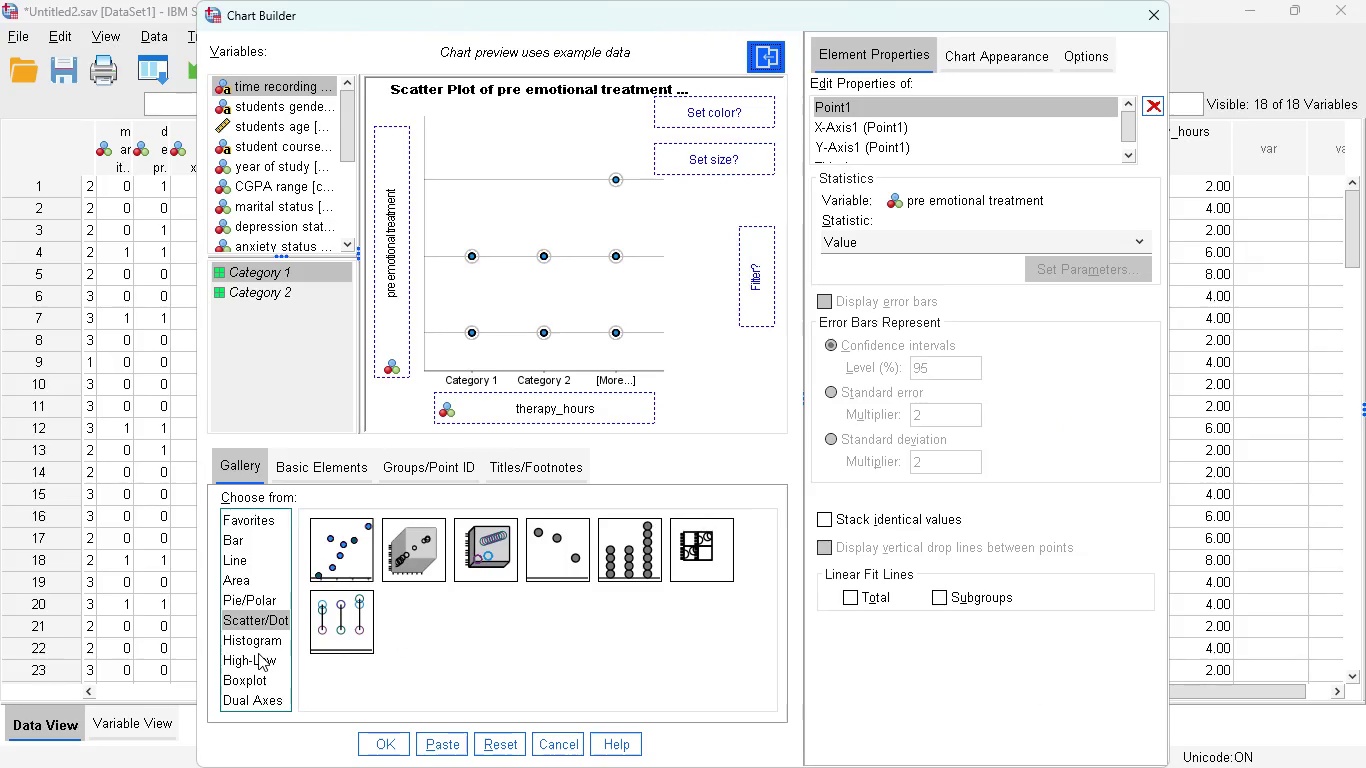 
left_click([254, 676])
 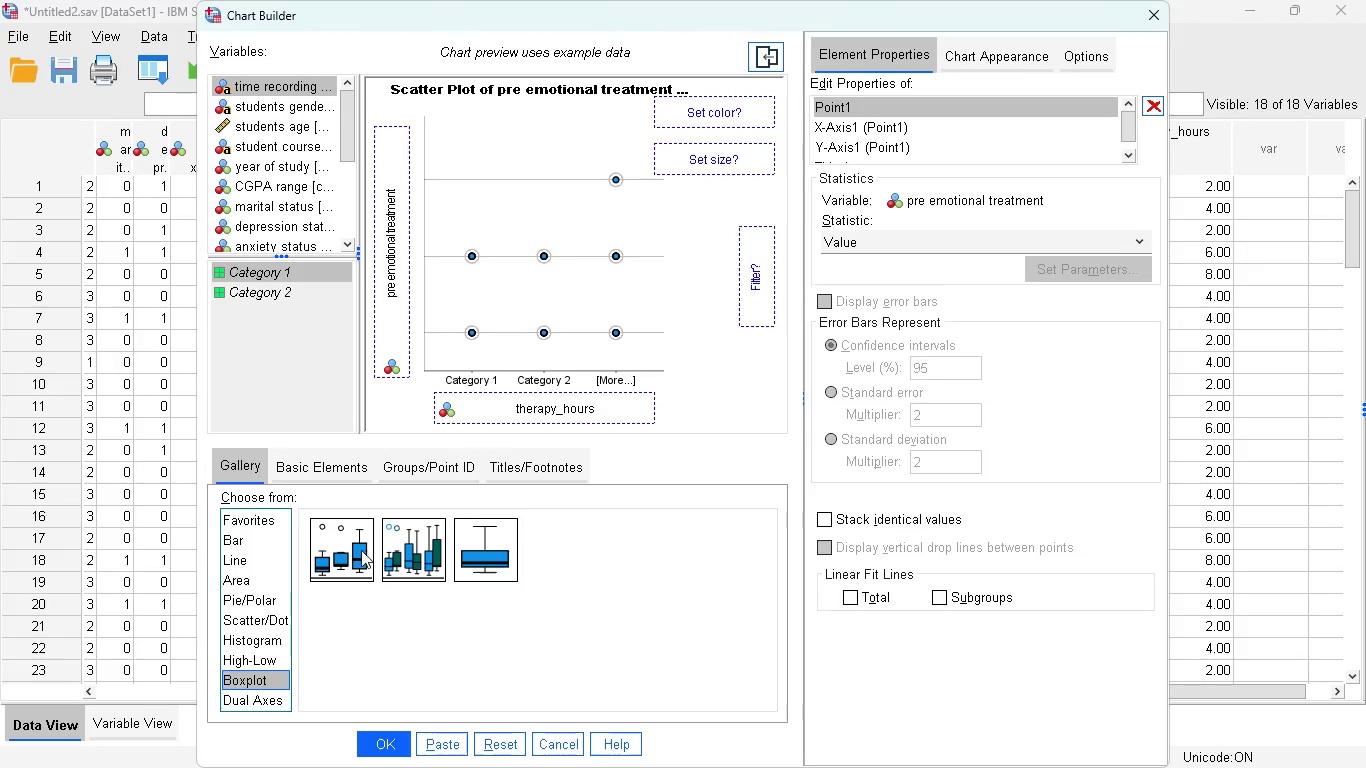 
left_click_drag(start_coordinate=[344, 555], to_coordinate=[537, 294])
 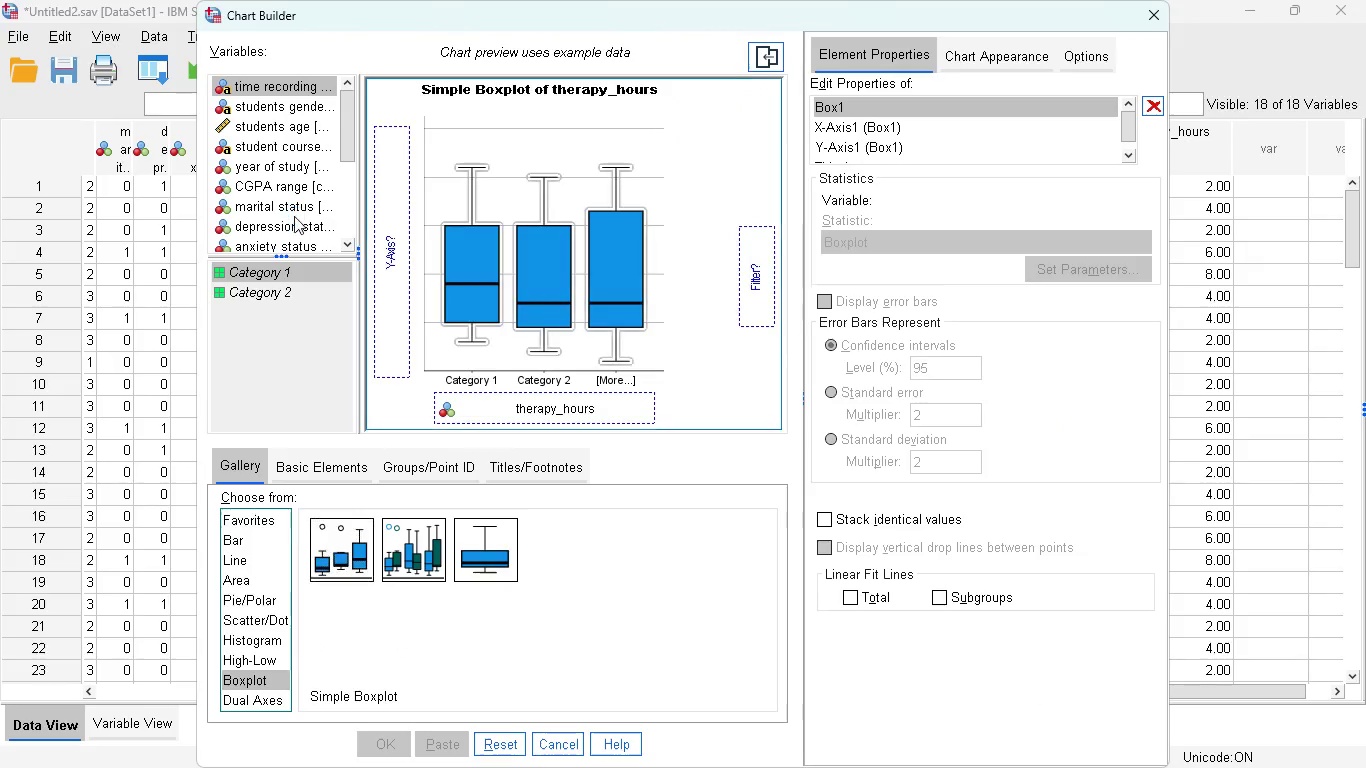 
scroll: coordinate [294, 216], scroll_direction: down, amount: 5.0
 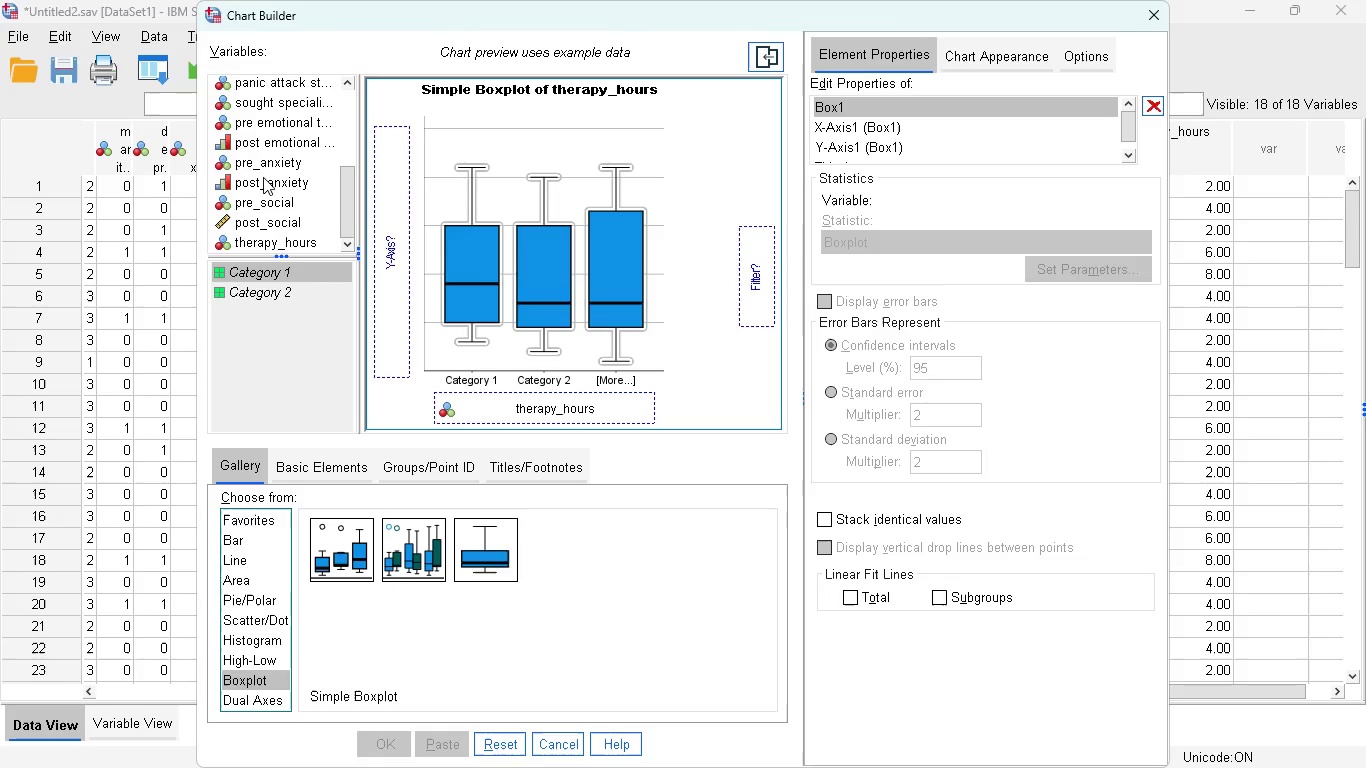 
left_click_drag(start_coordinate=[263, 177], to_coordinate=[516, 400])
 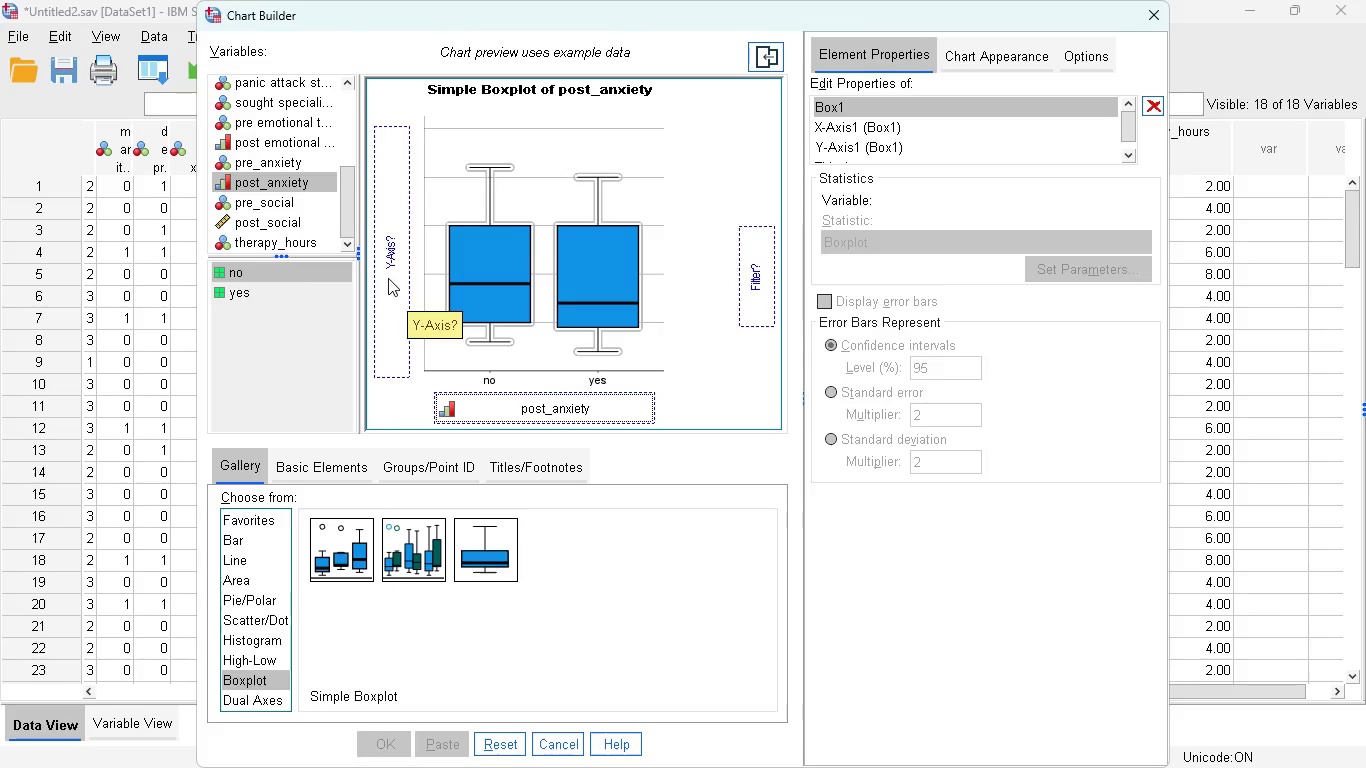 
scroll: coordinate [283, 218], scroll_direction: up, amount: 5.0
 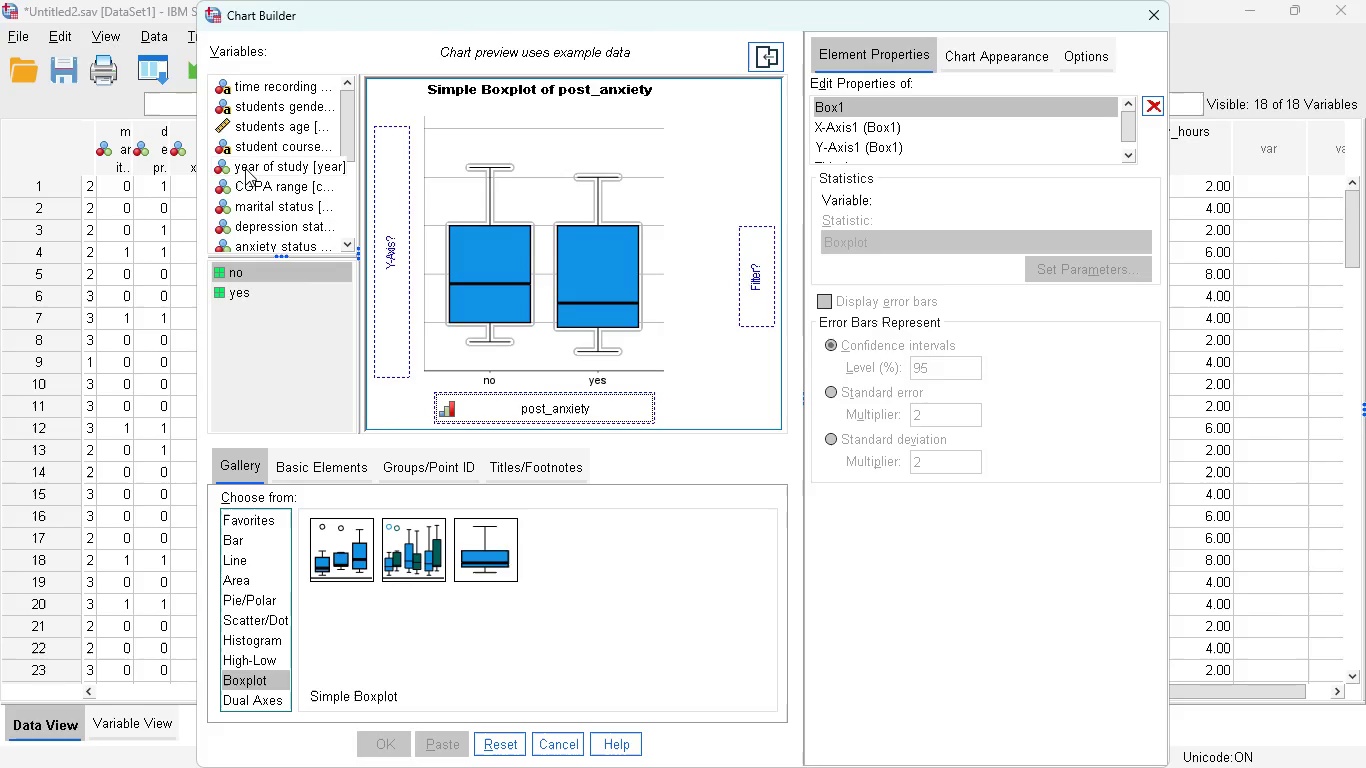 
left_click_drag(start_coordinate=[263, 167], to_coordinate=[388, 244])
 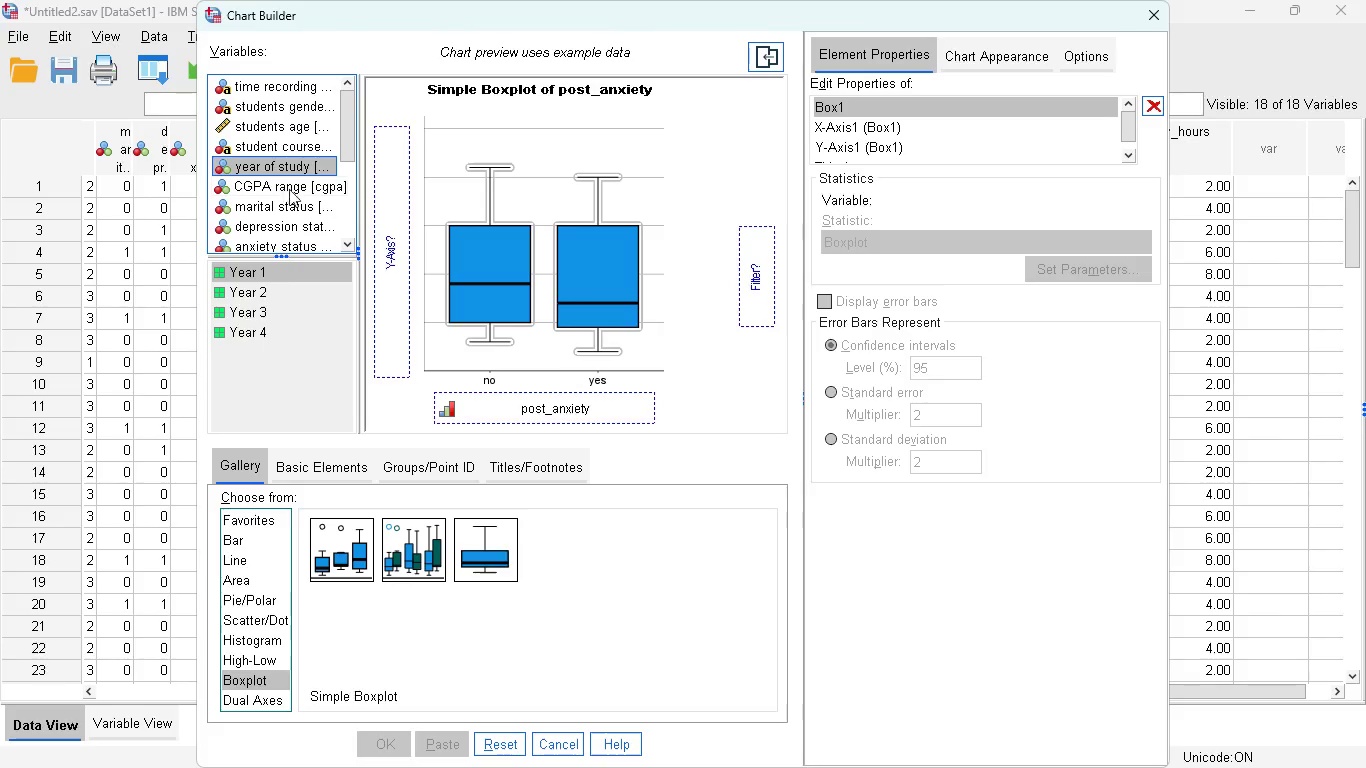 
scroll: coordinate [247, 159], scroll_direction: up, amount: 5.0
 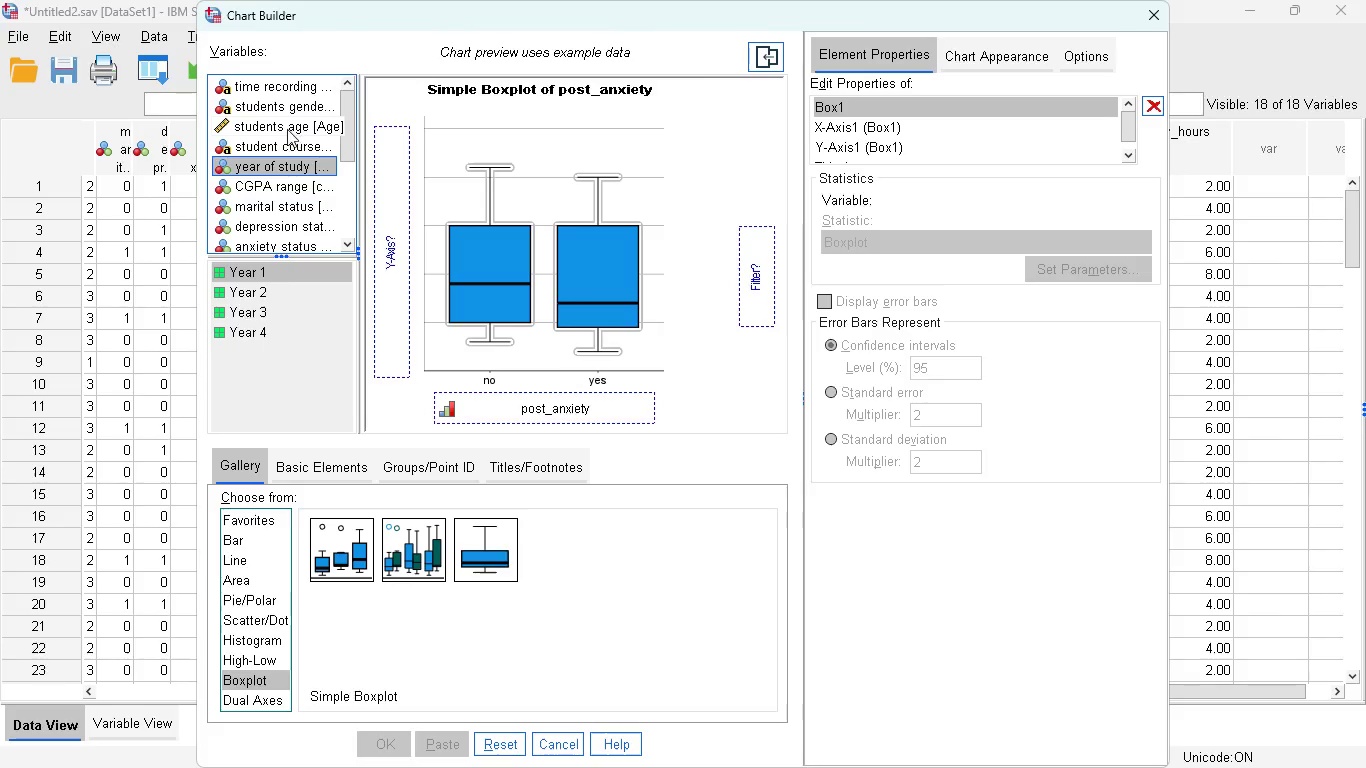 
left_click_drag(start_coordinate=[287, 129], to_coordinate=[394, 243])
 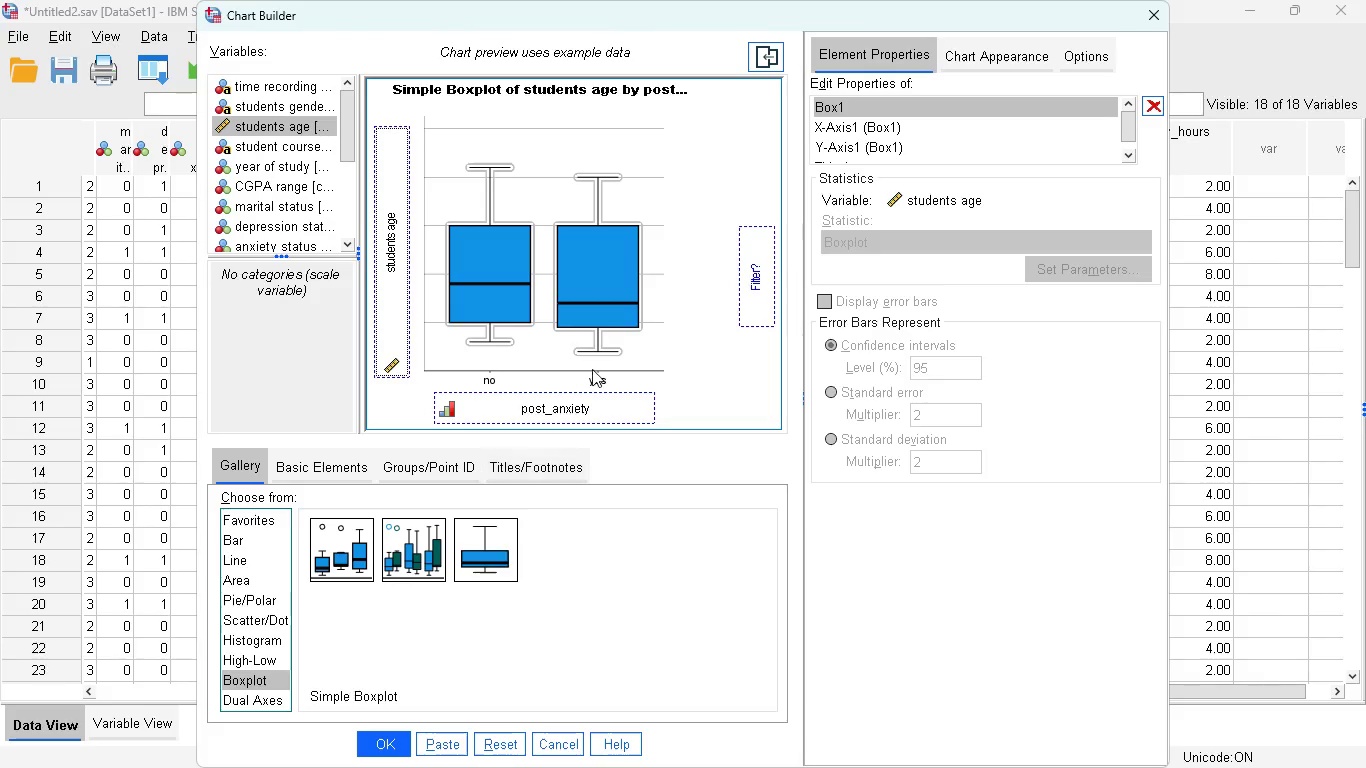 
wait(5.53)
 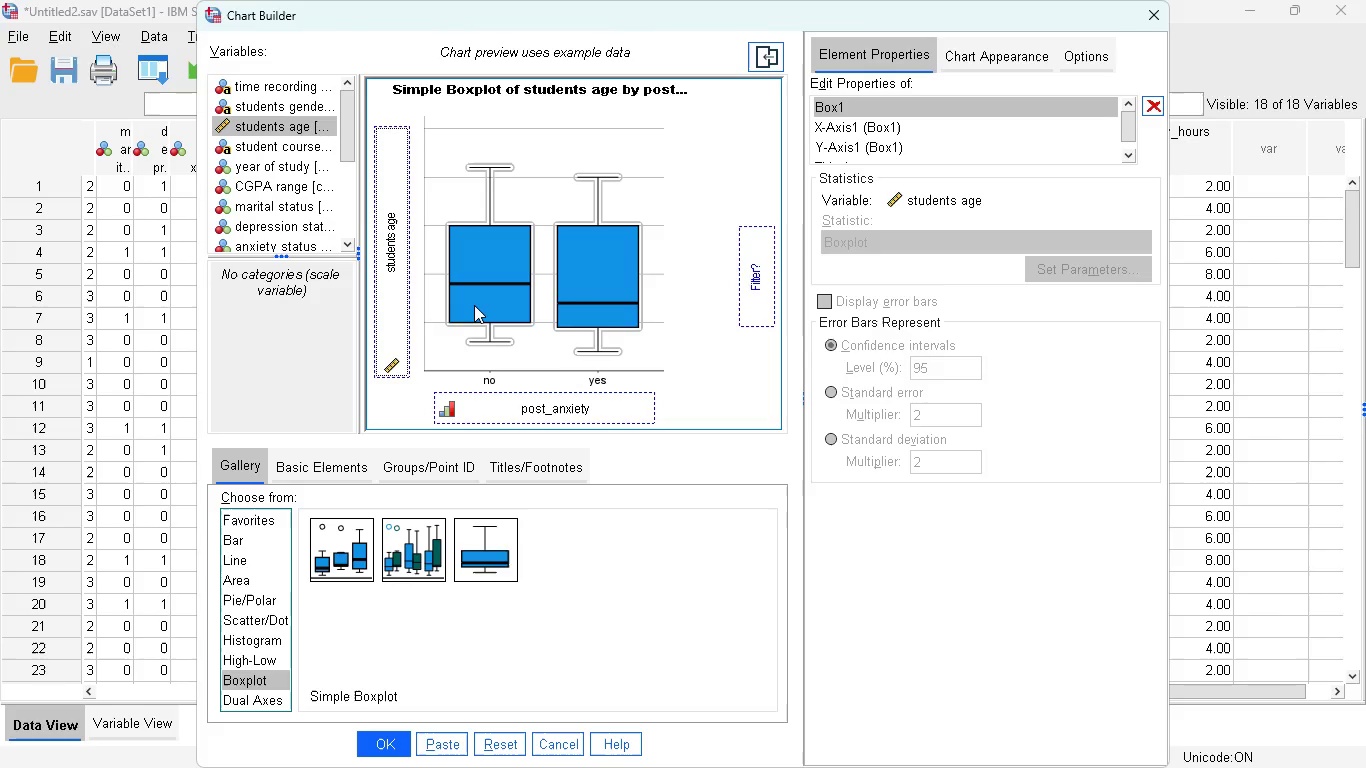 
left_click([435, 735])
 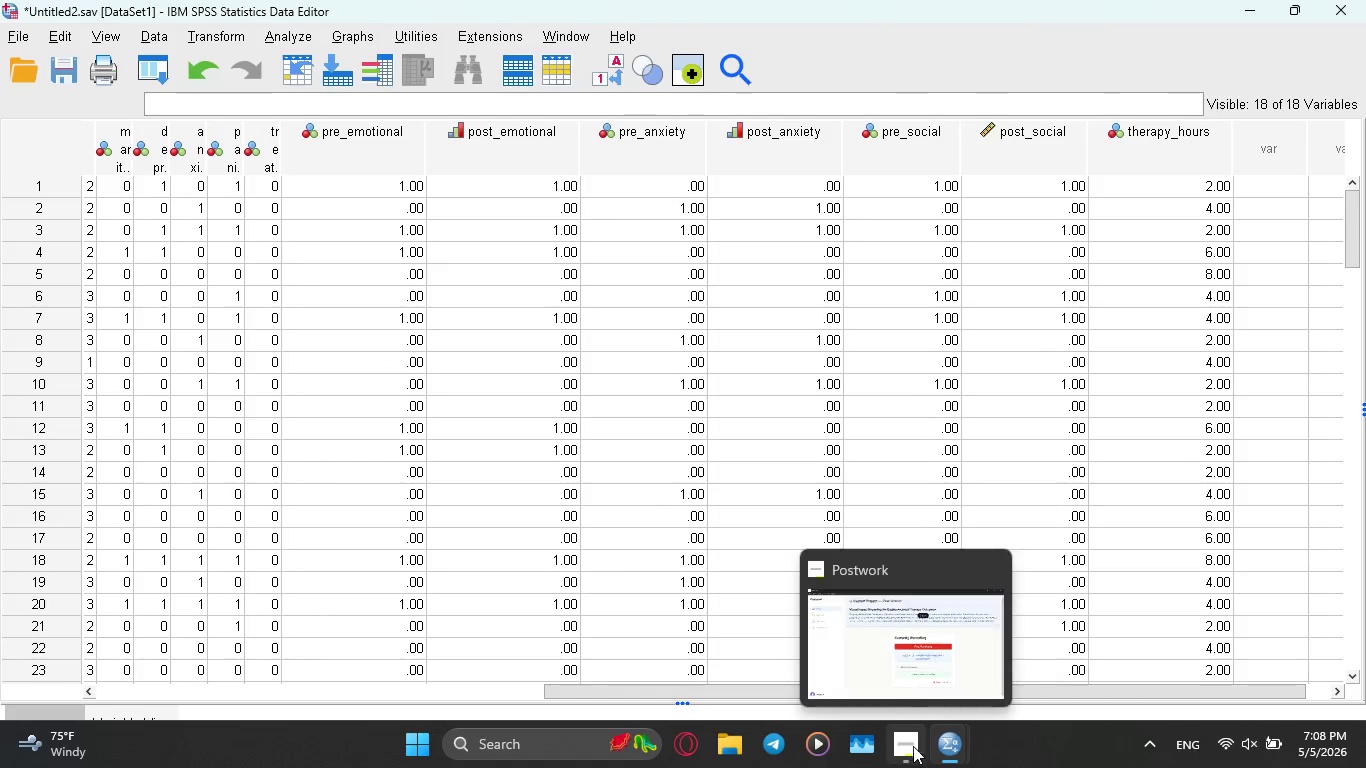 
left_click([799, 668])
 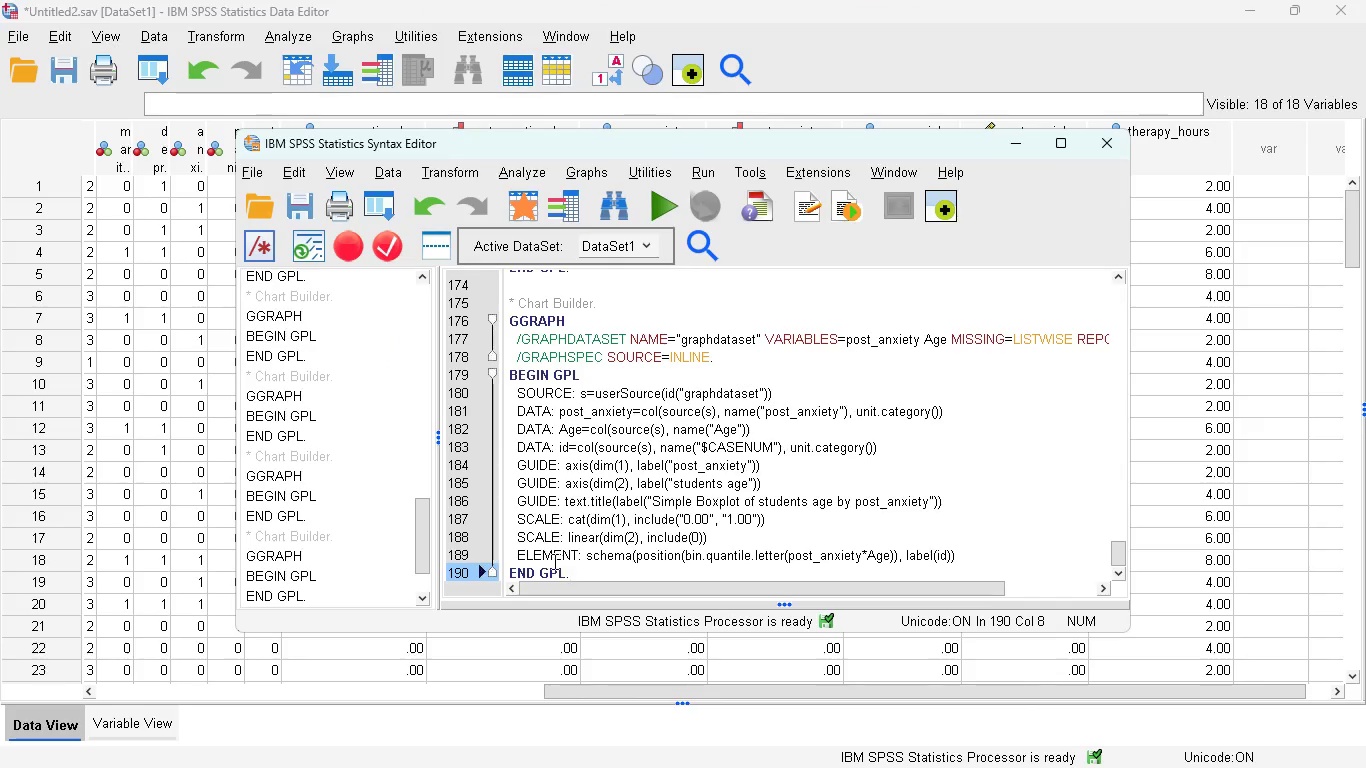 
left_click_drag(start_coordinate=[605, 568], to_coordinate=[489, 314])
 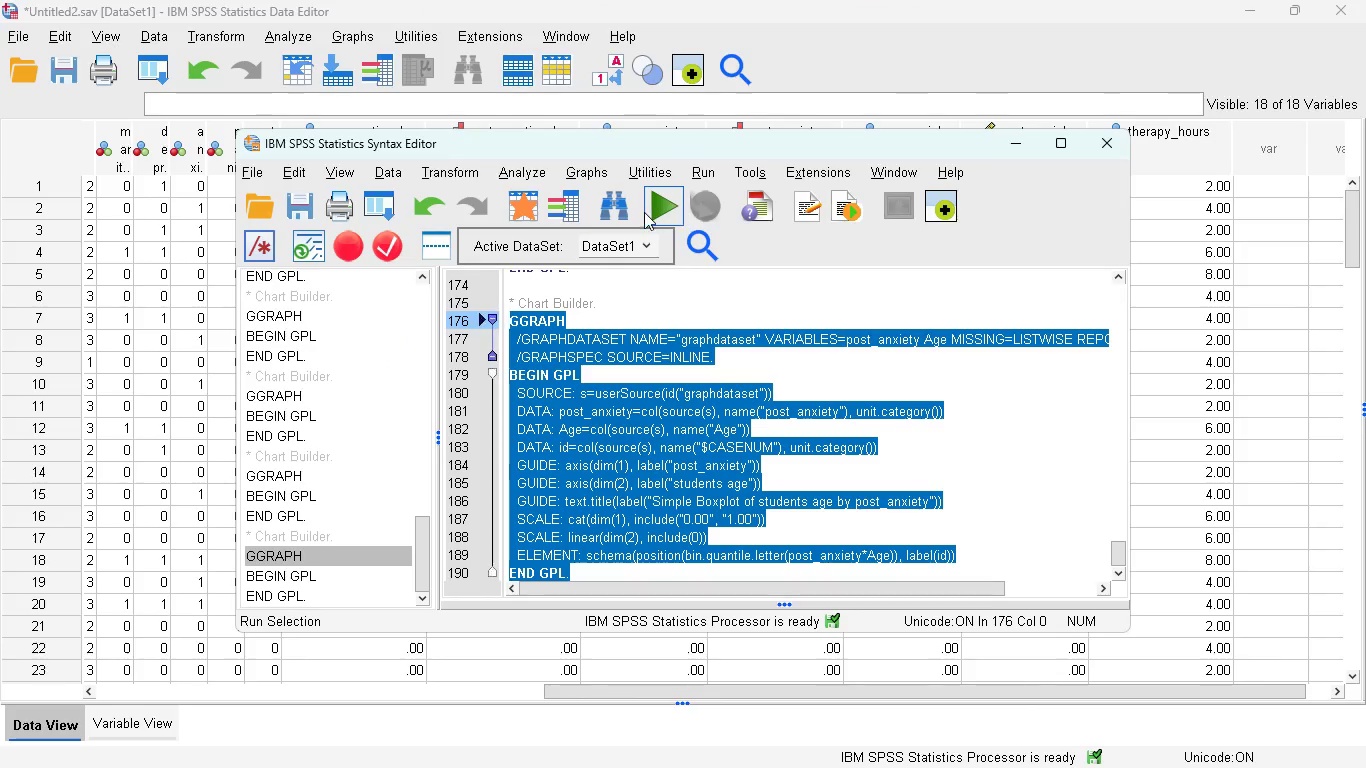 